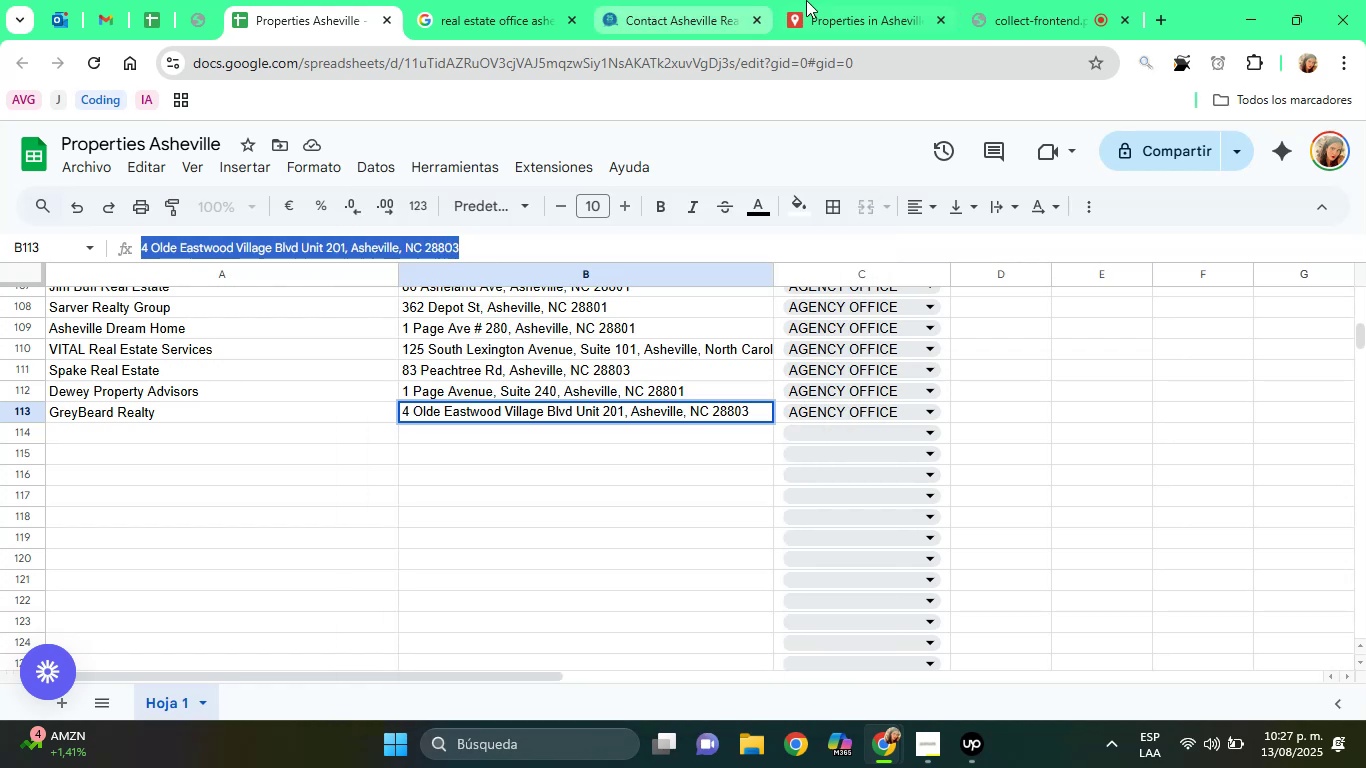 
left_click([806, 0])
 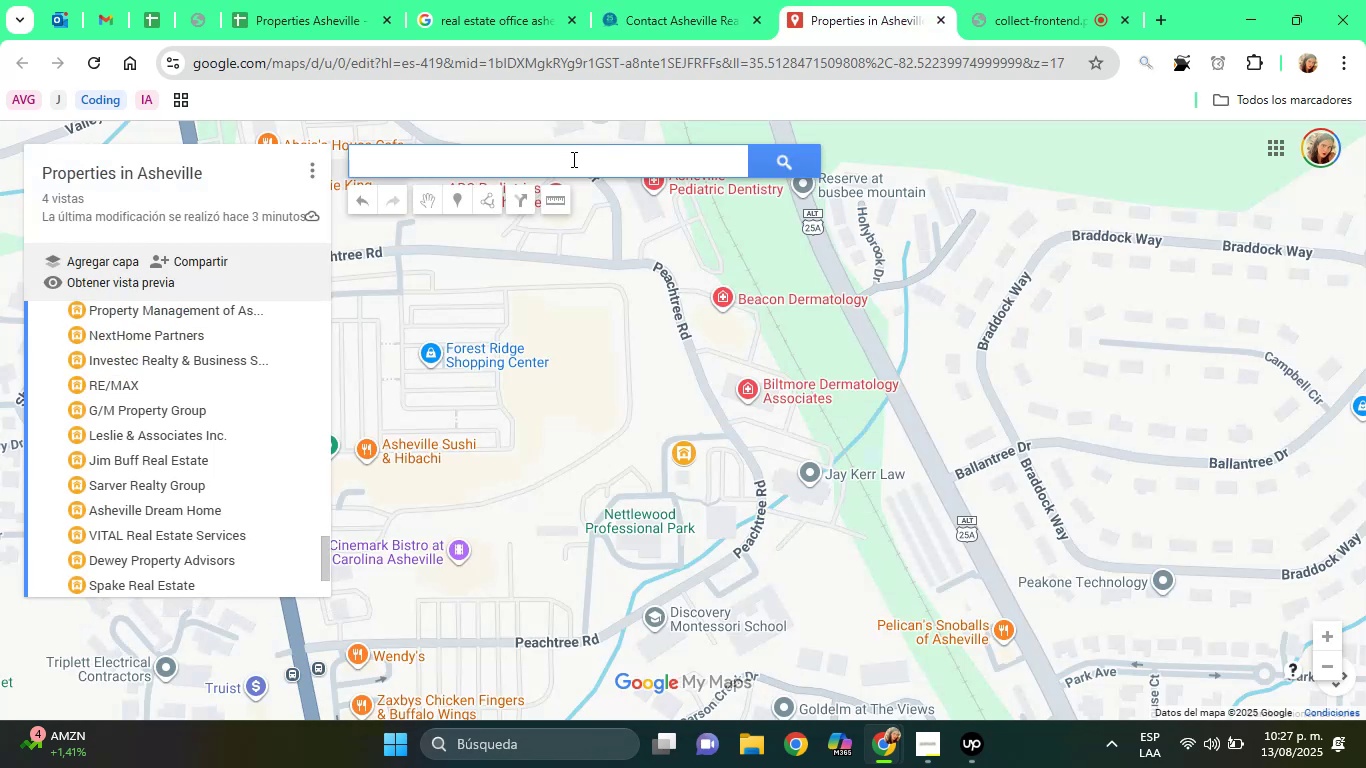 
right_click([572, 159])
 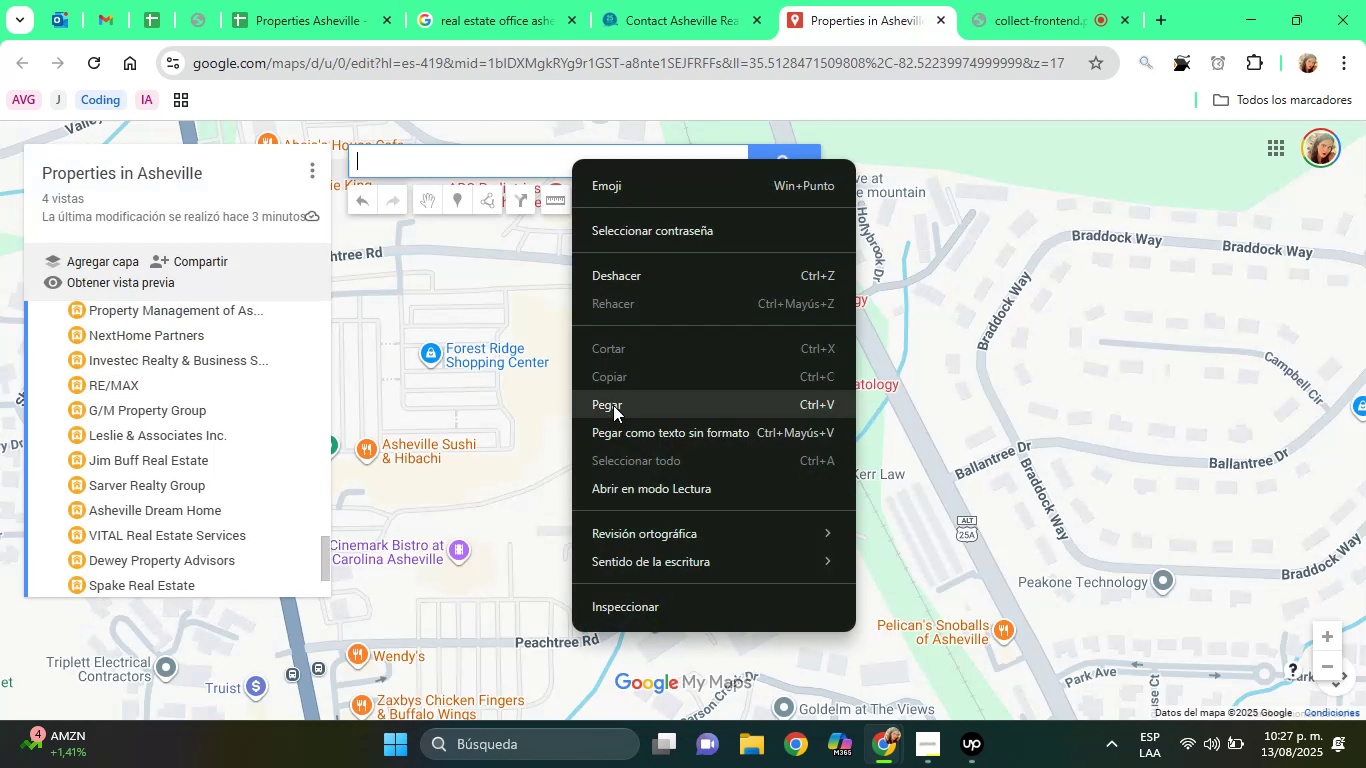 
left_click([613, 405])
 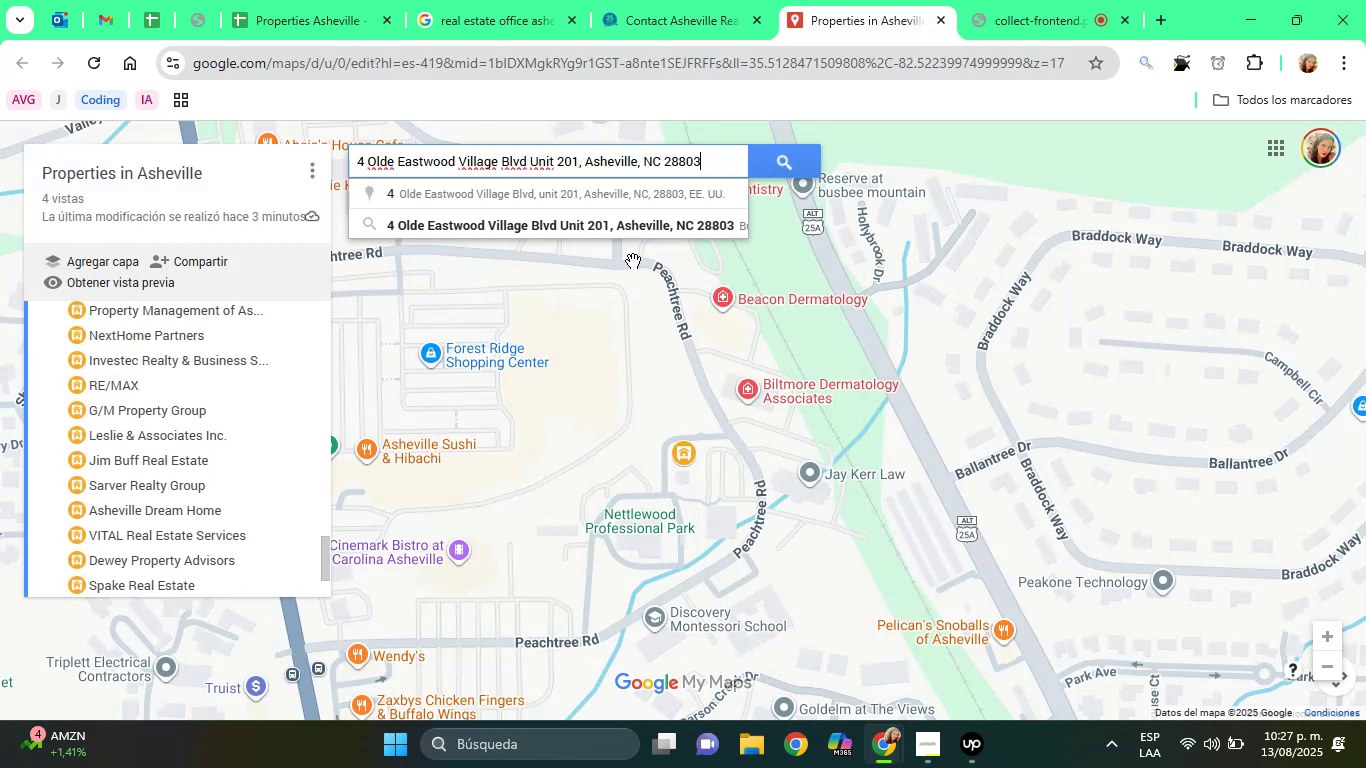 
left_click([639, 224])
 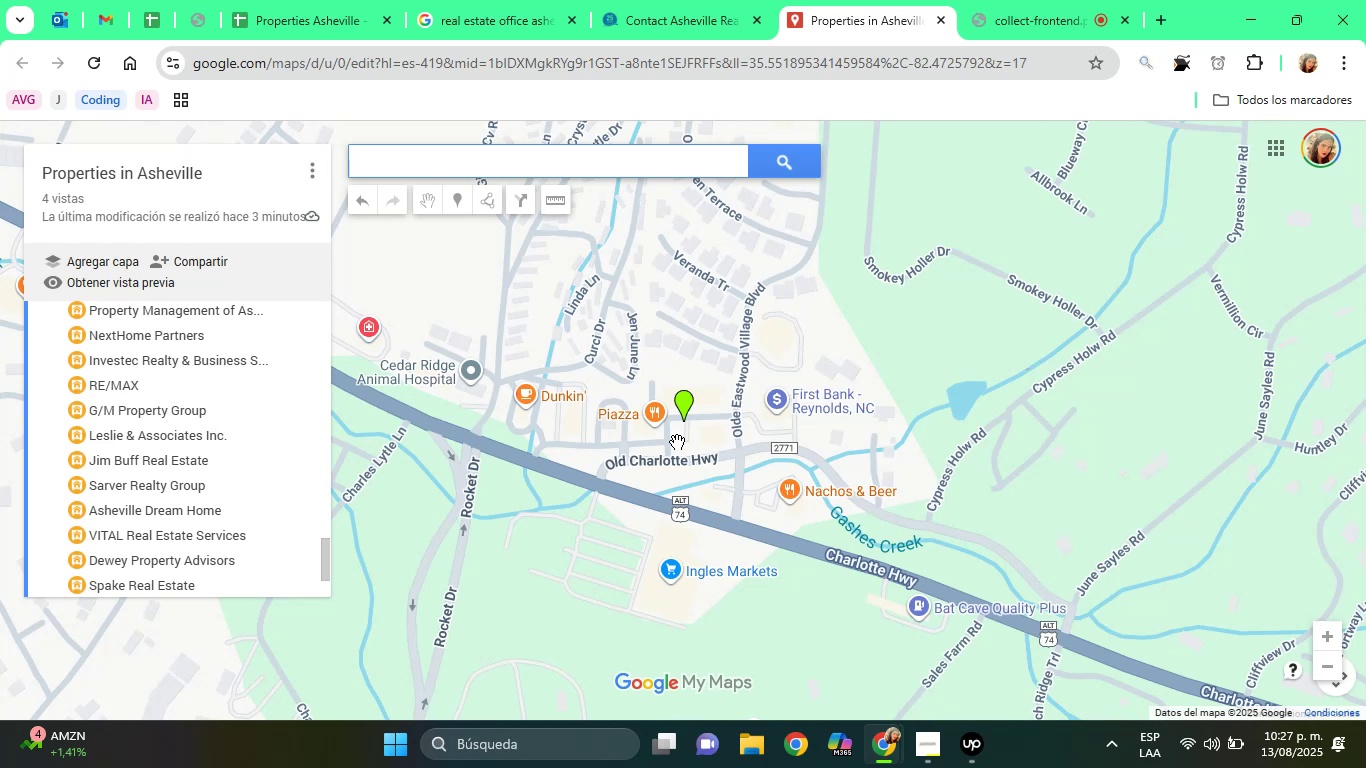 
left_click([685, 405])
 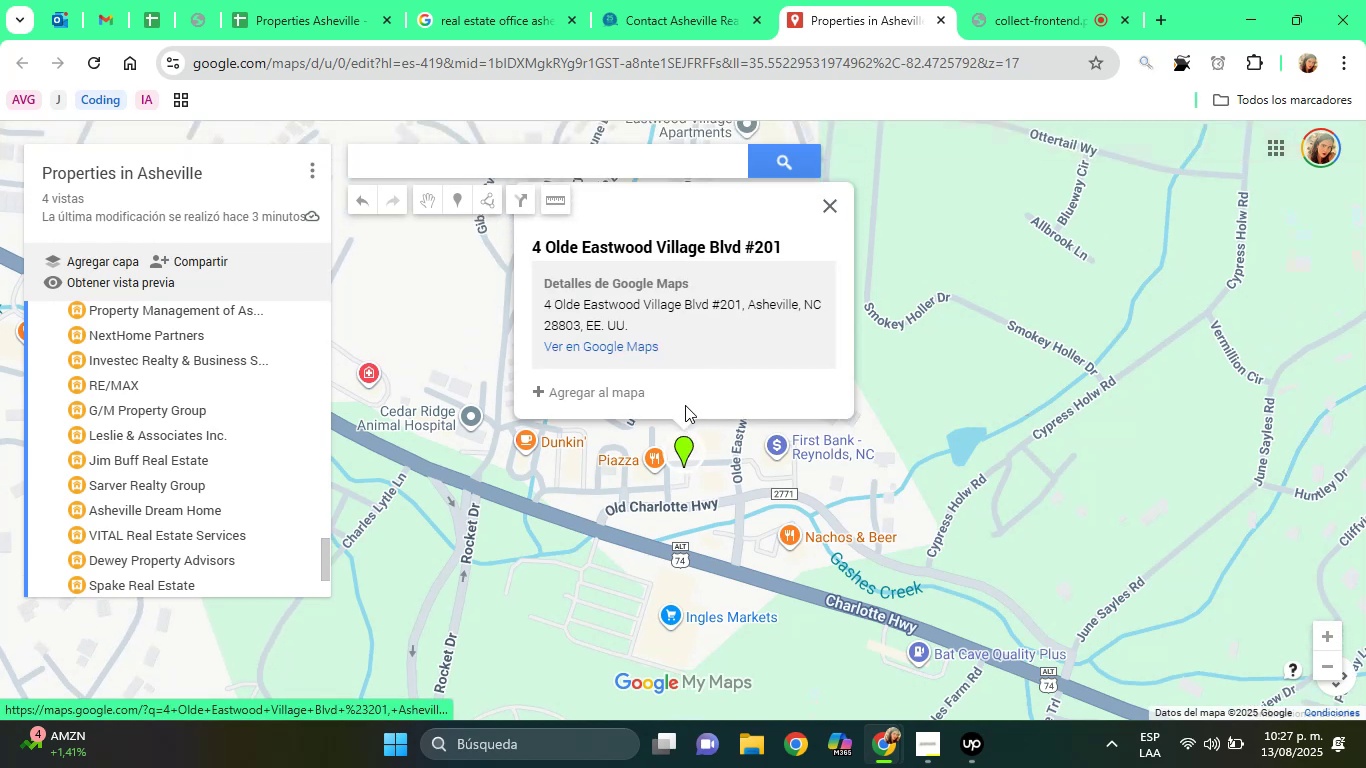 
left_click([640, 387])
 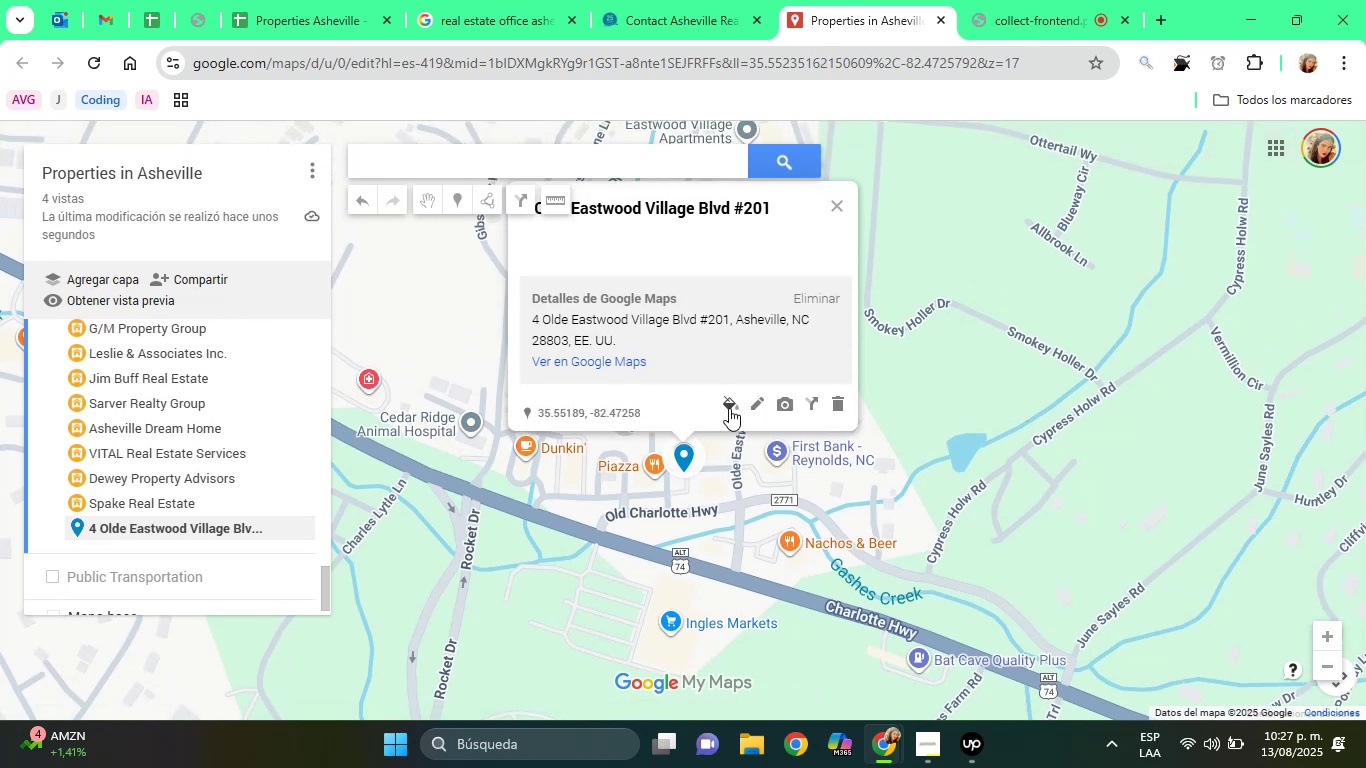 
left_click([729, 408])
 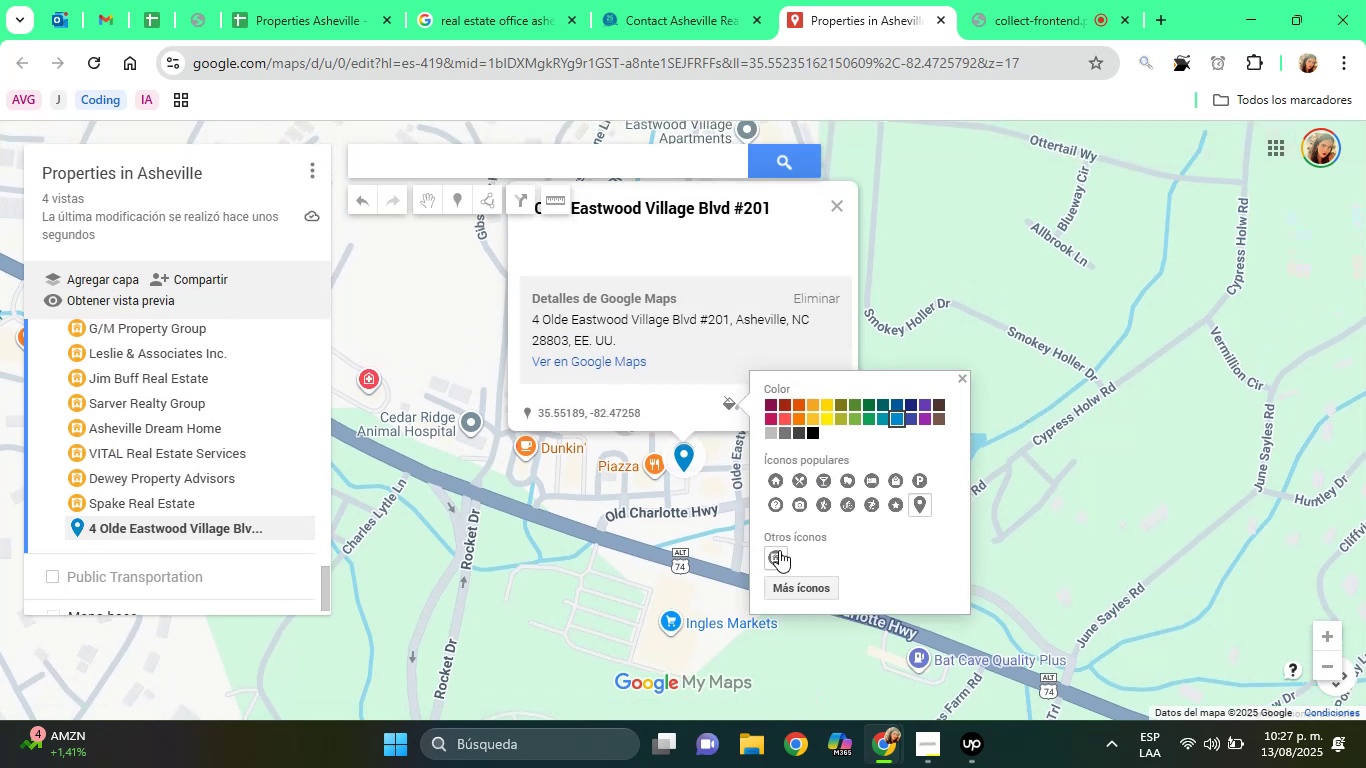 
left_click([778, 554])
 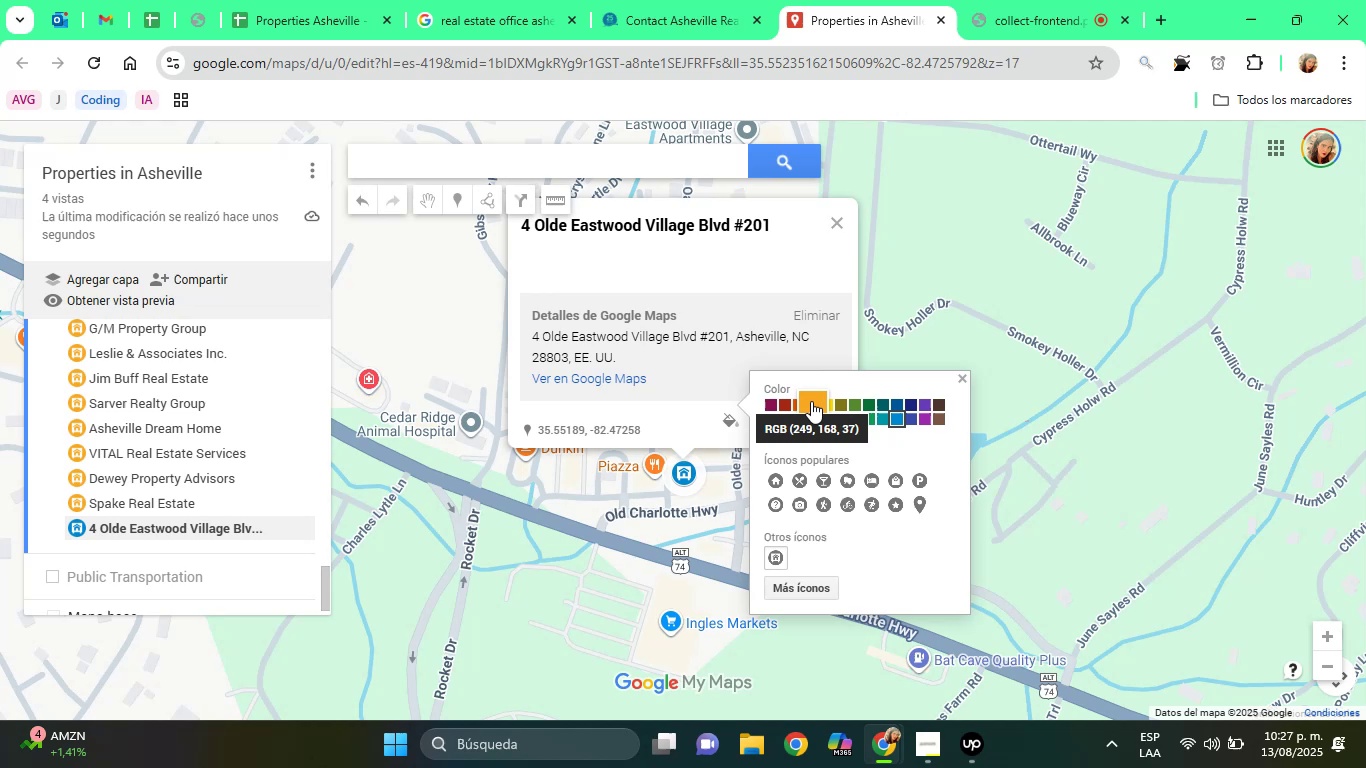 
left_click([811, 399])
 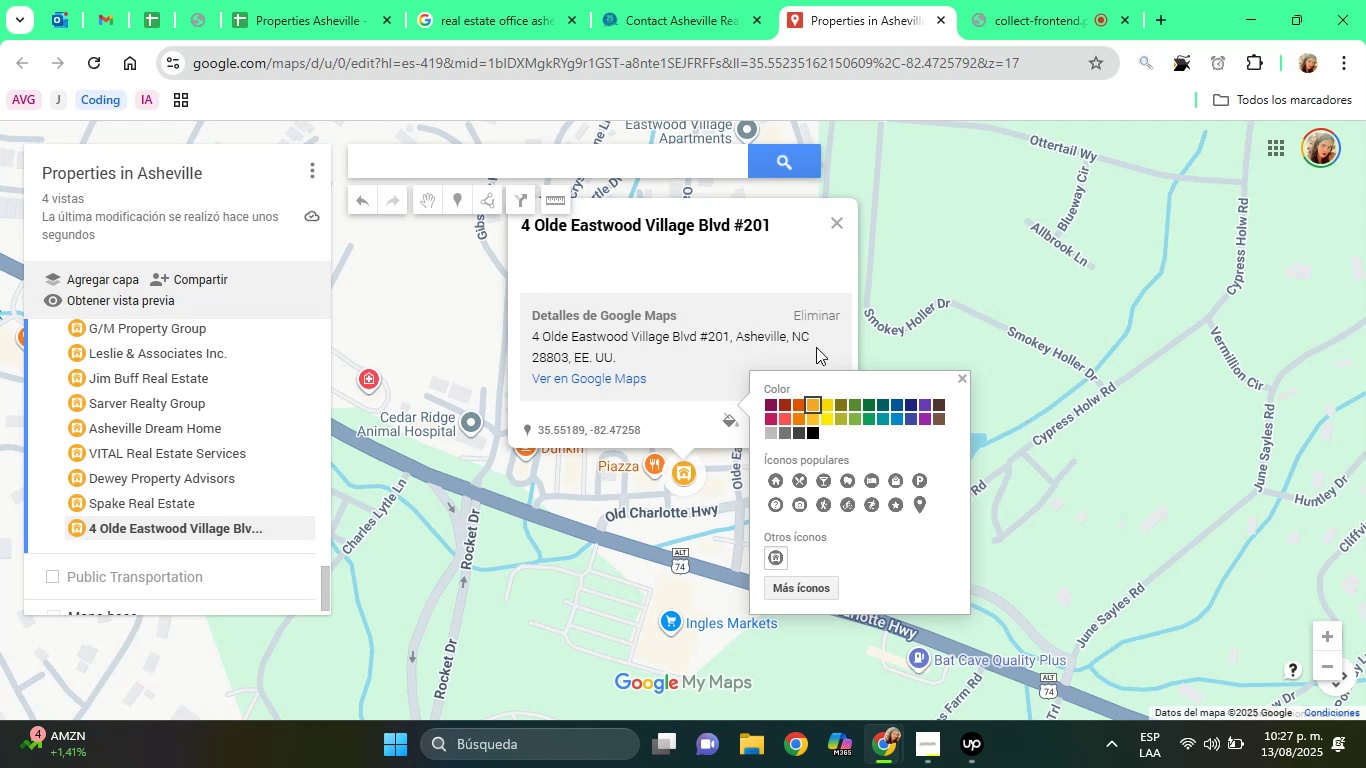 
left_click([681, 215])
 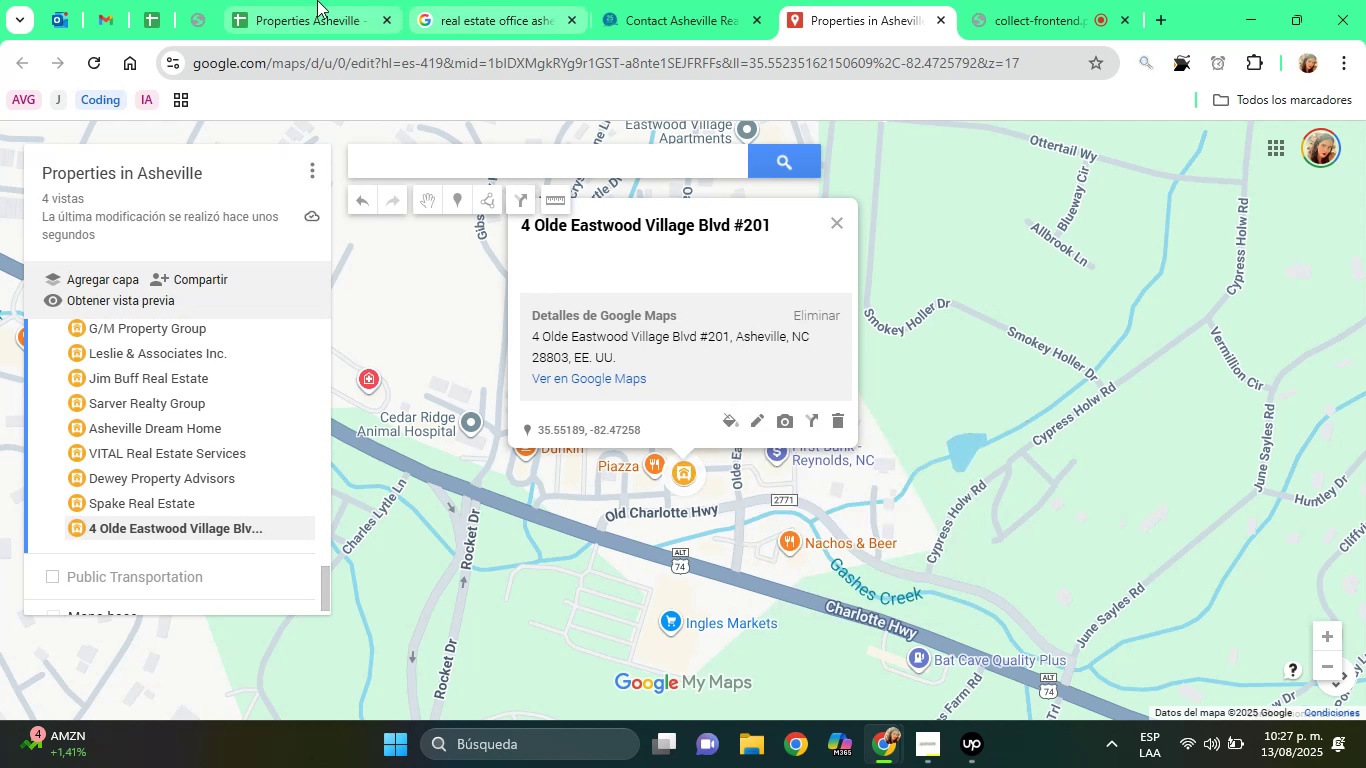 
left_click([317, 0])
 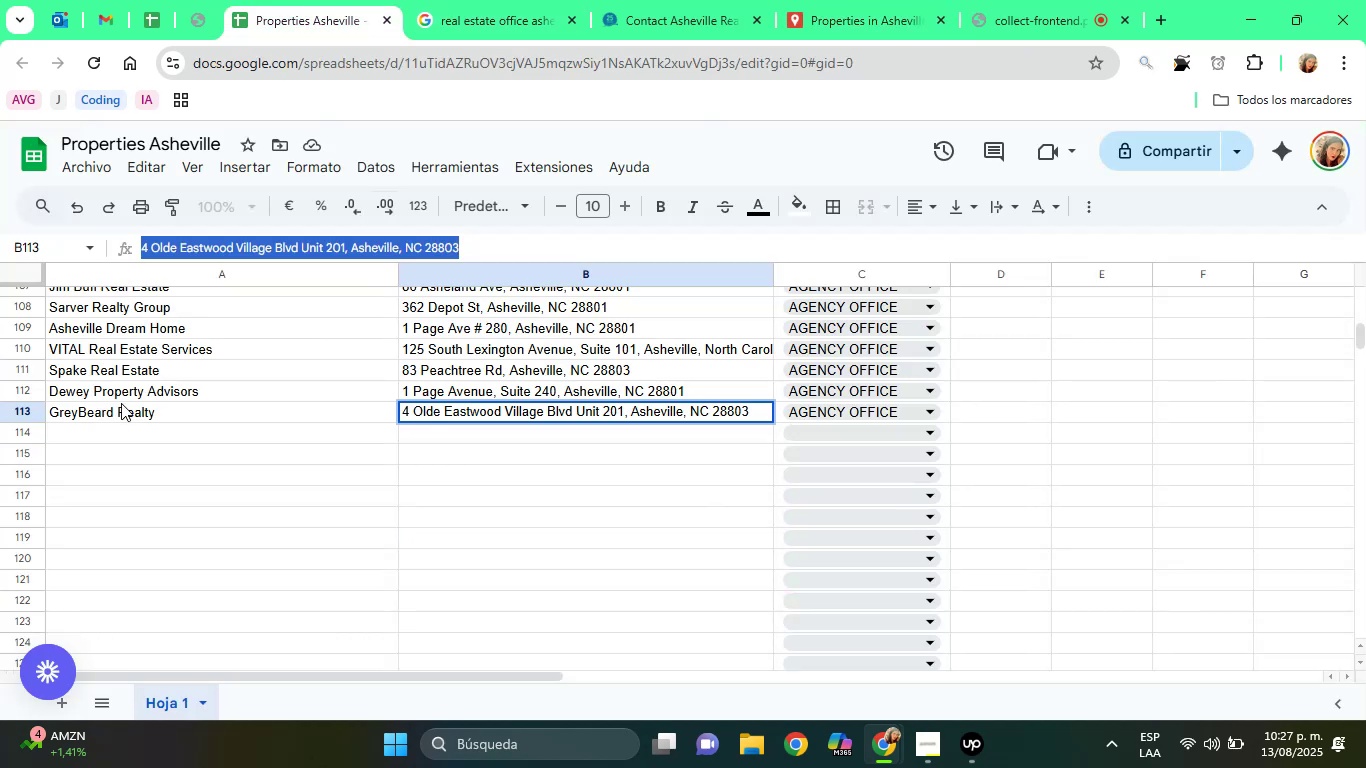 
left_click([121, 403])
 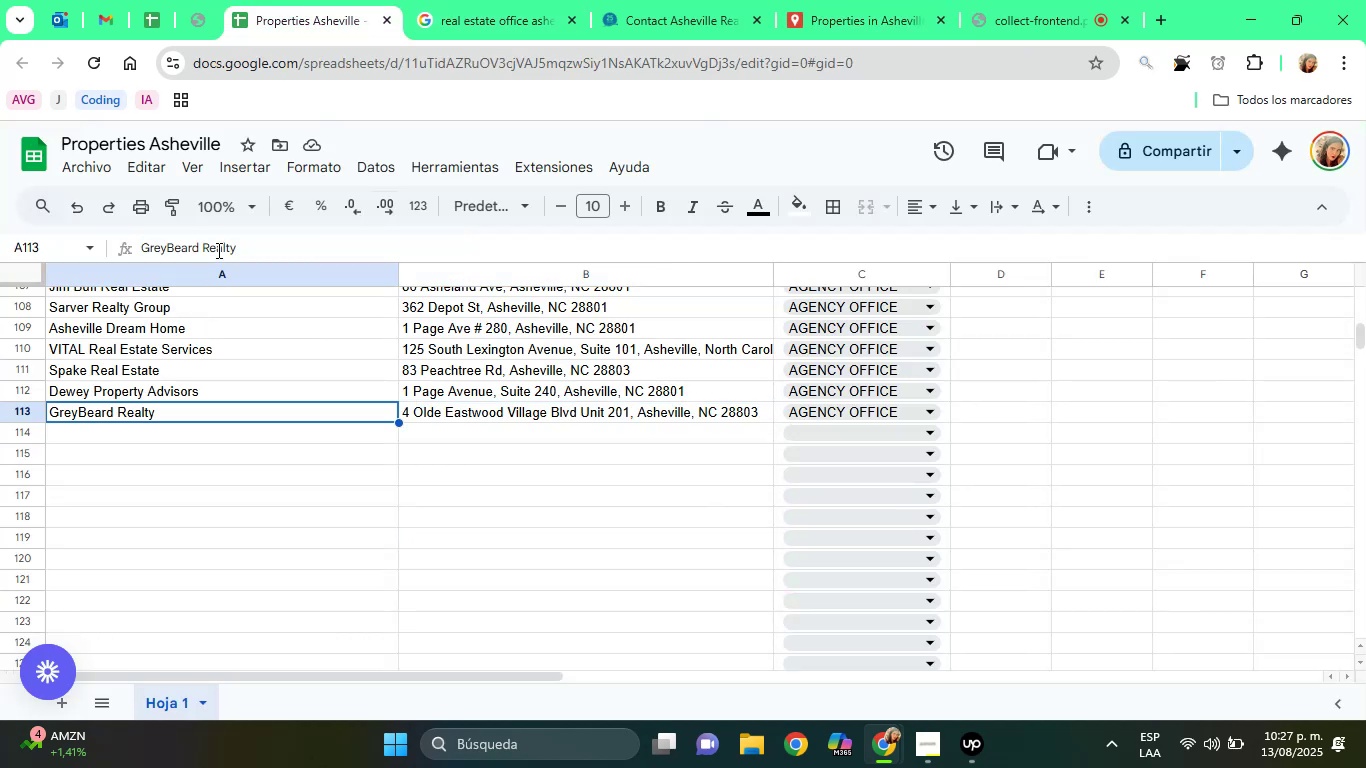 
double_click([217, 250])
 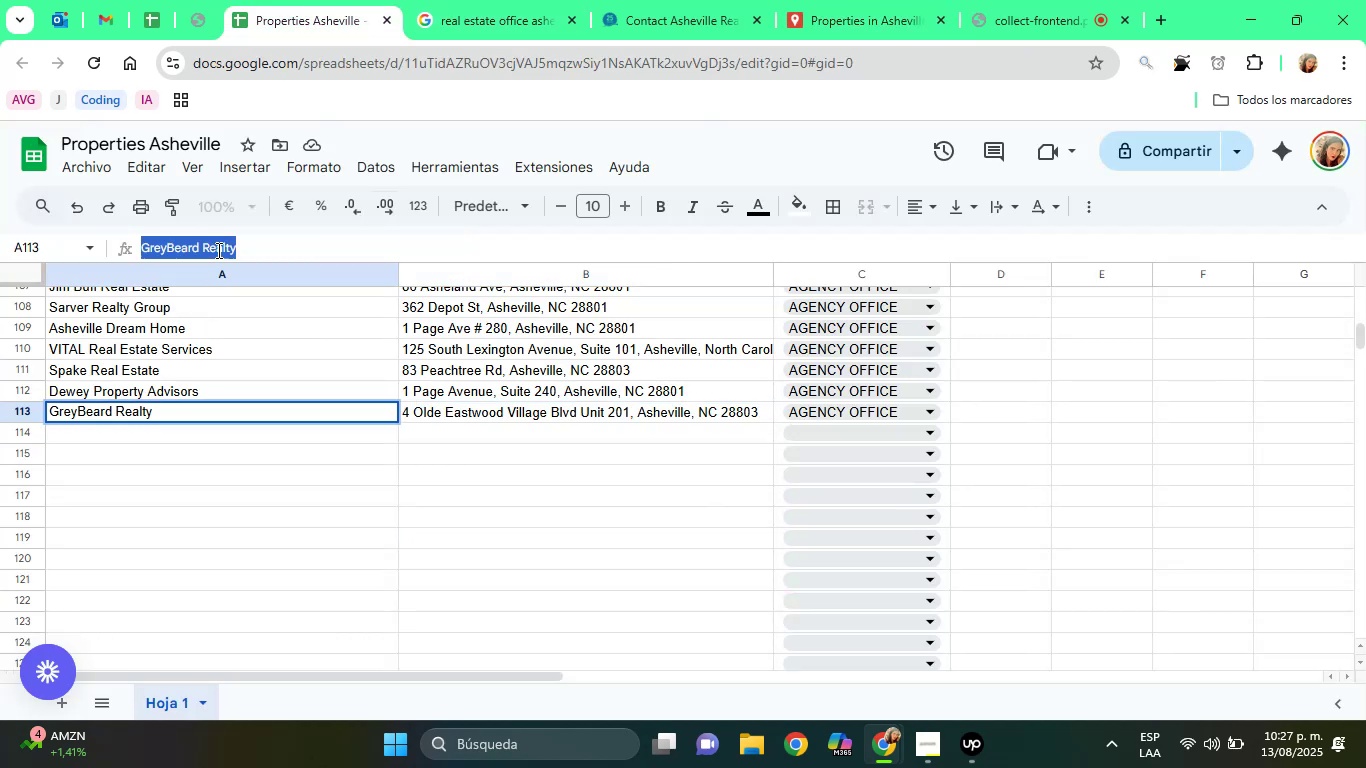 
triple_click([217, 250])
 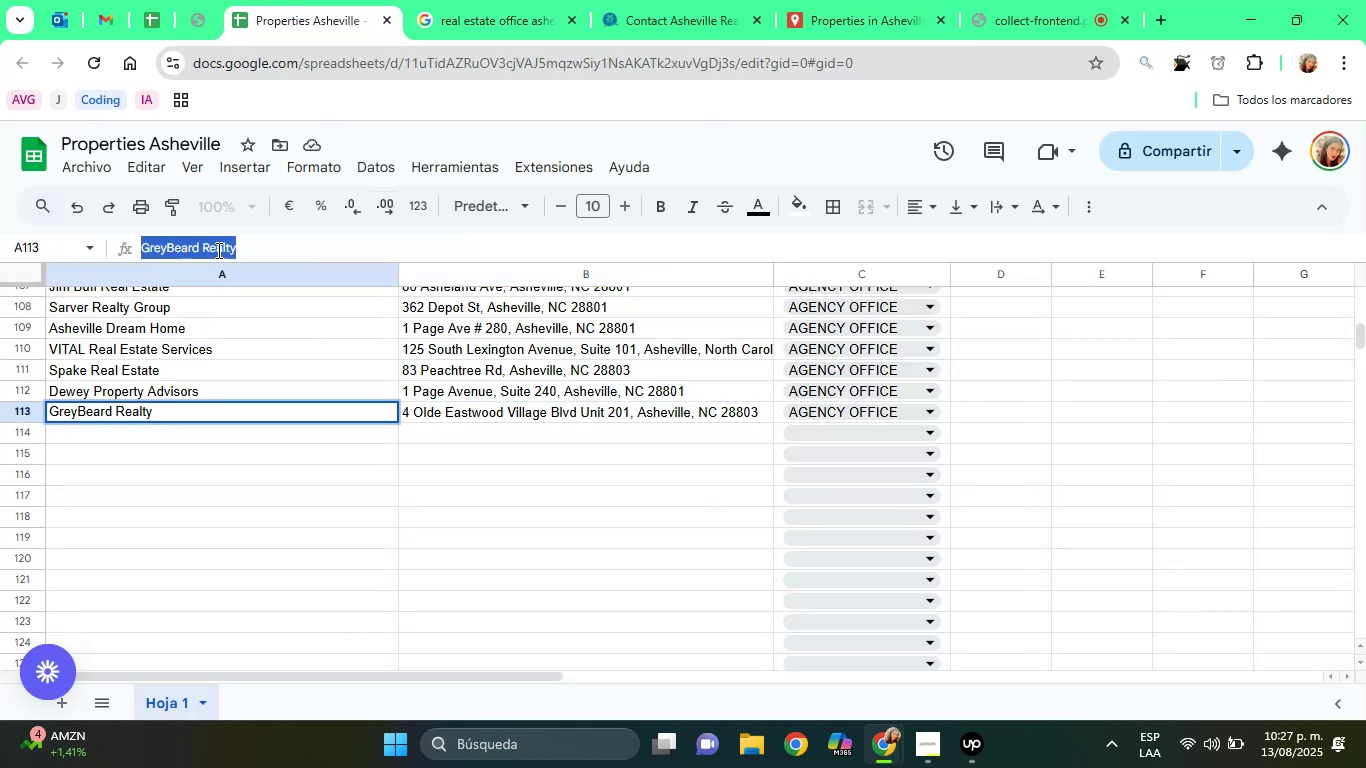 
right_click([217, 250])
 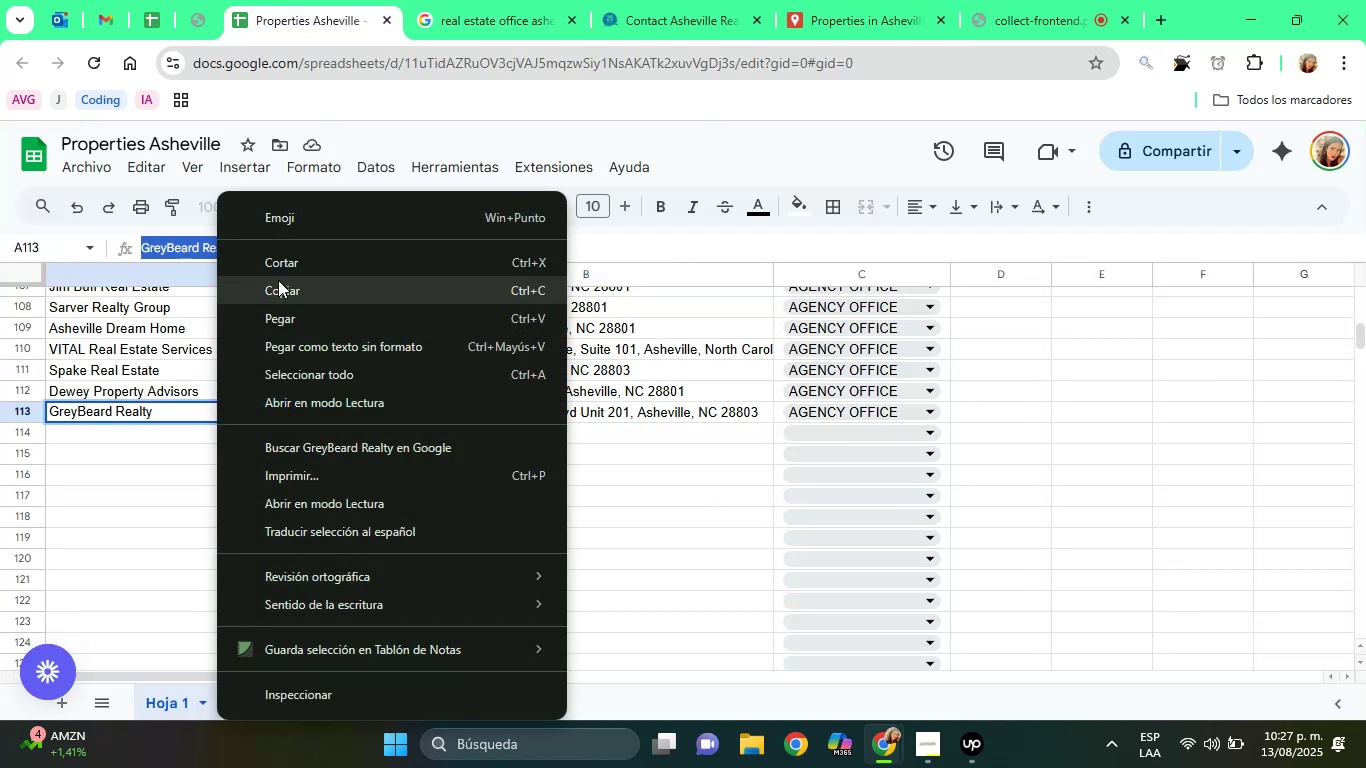 
left_click([278, 280])
 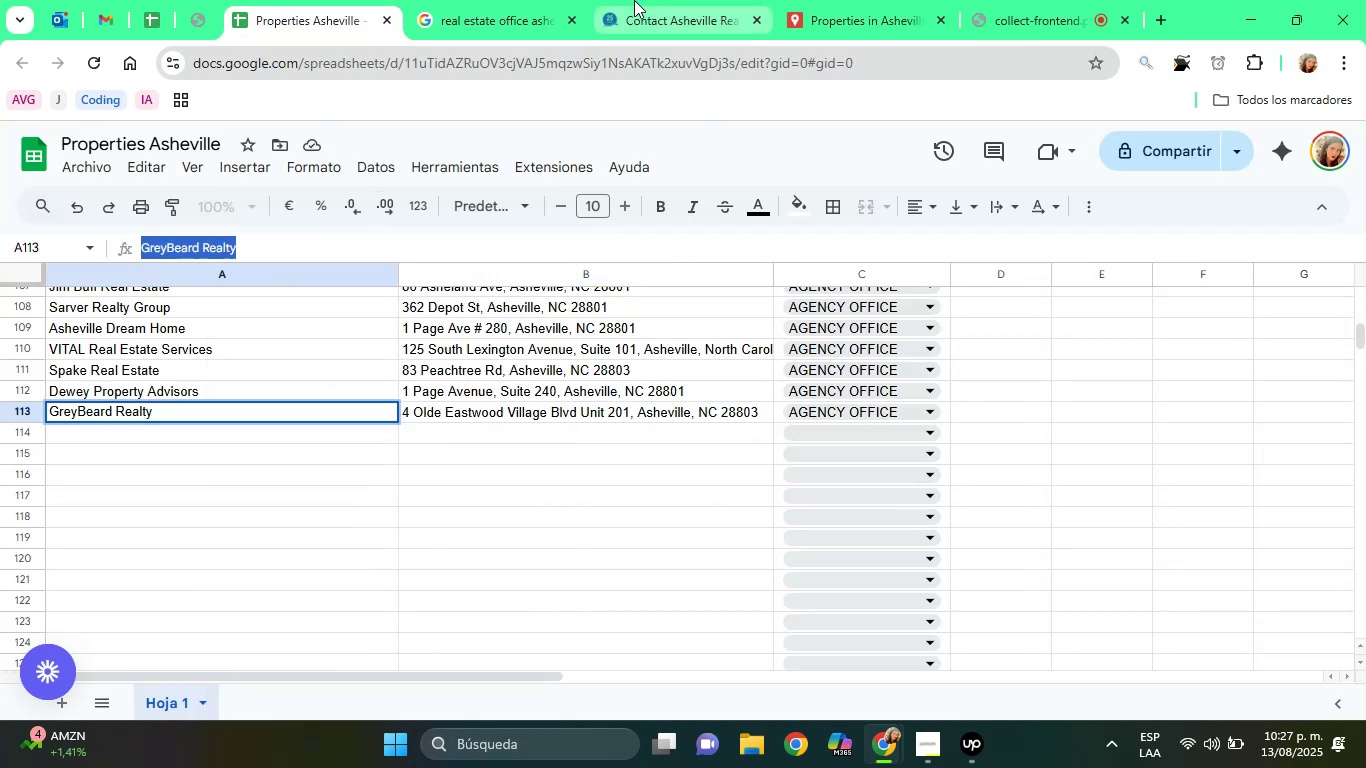 
left_click([634, 0])
 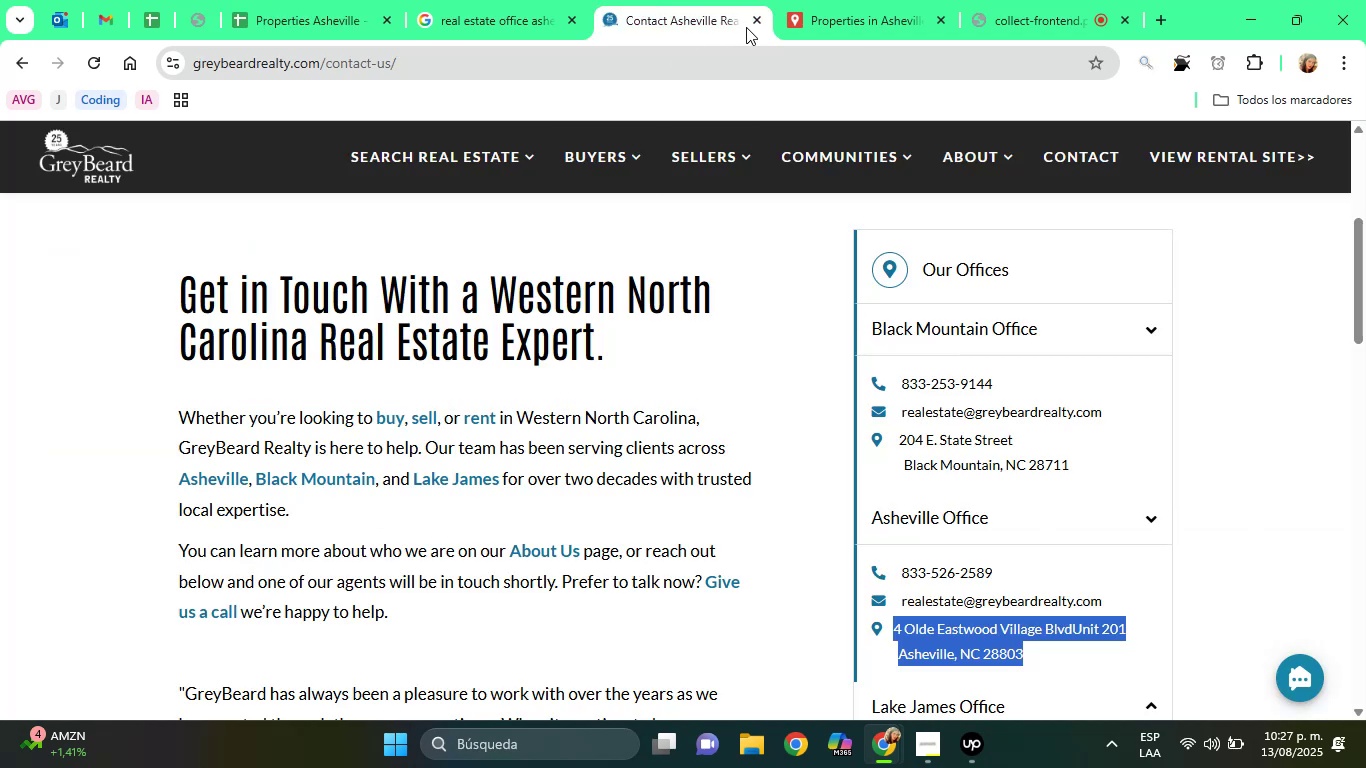 
left_click([753, 23])
 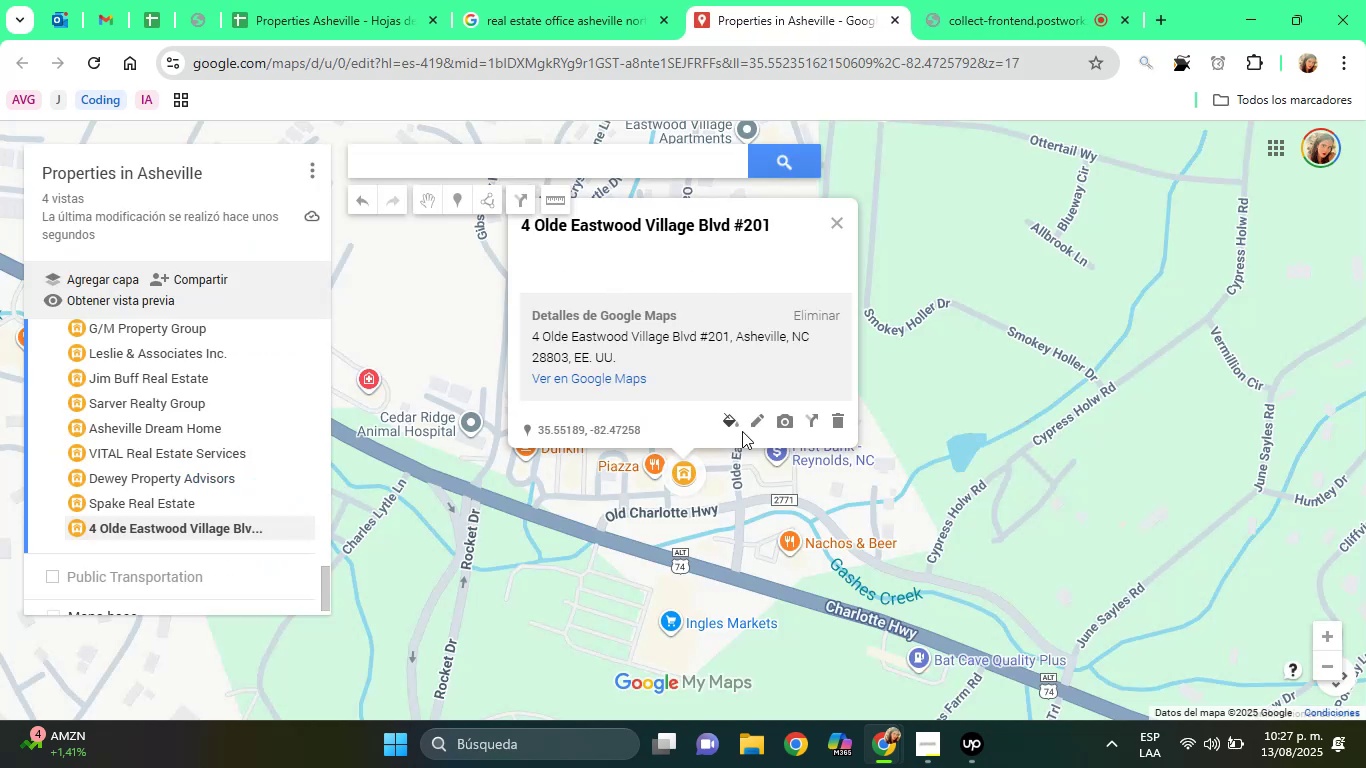 
left_click([751, 424])
 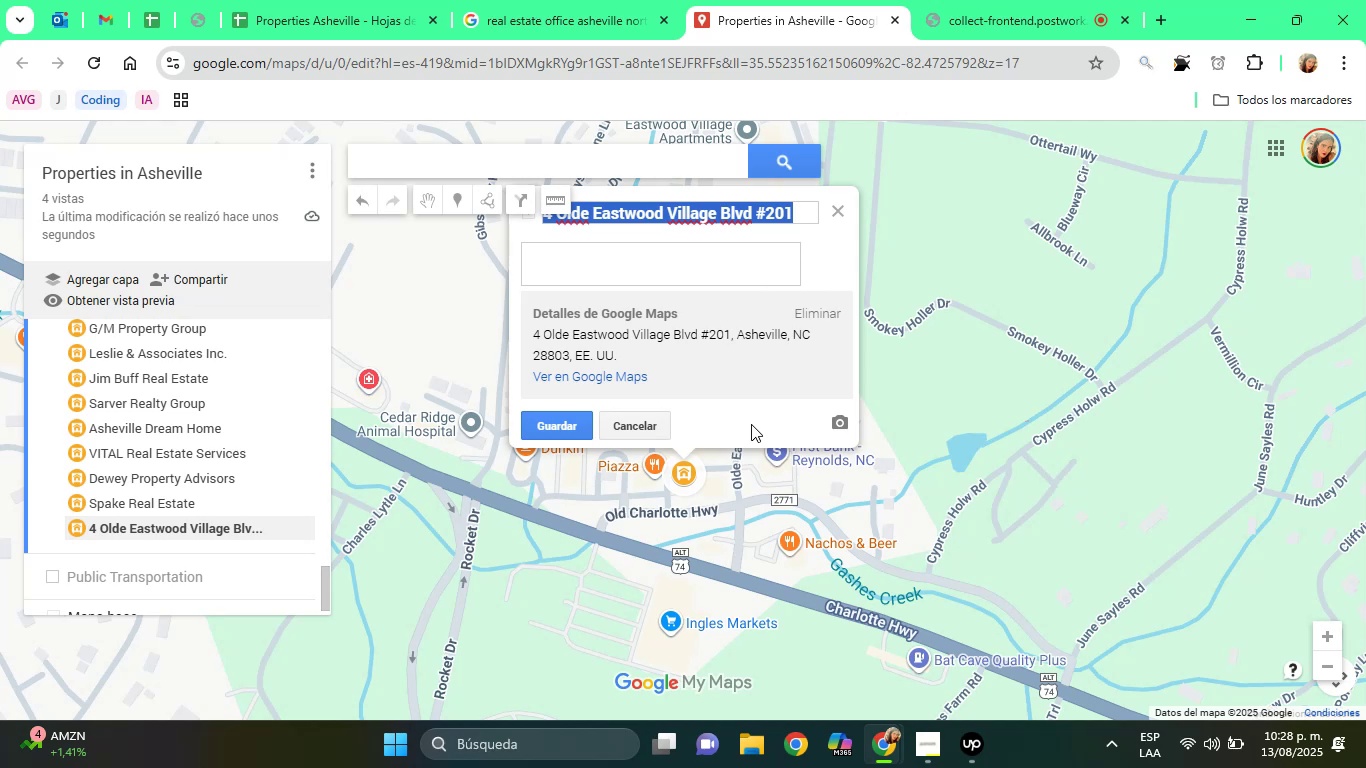 
wait(32.18)
 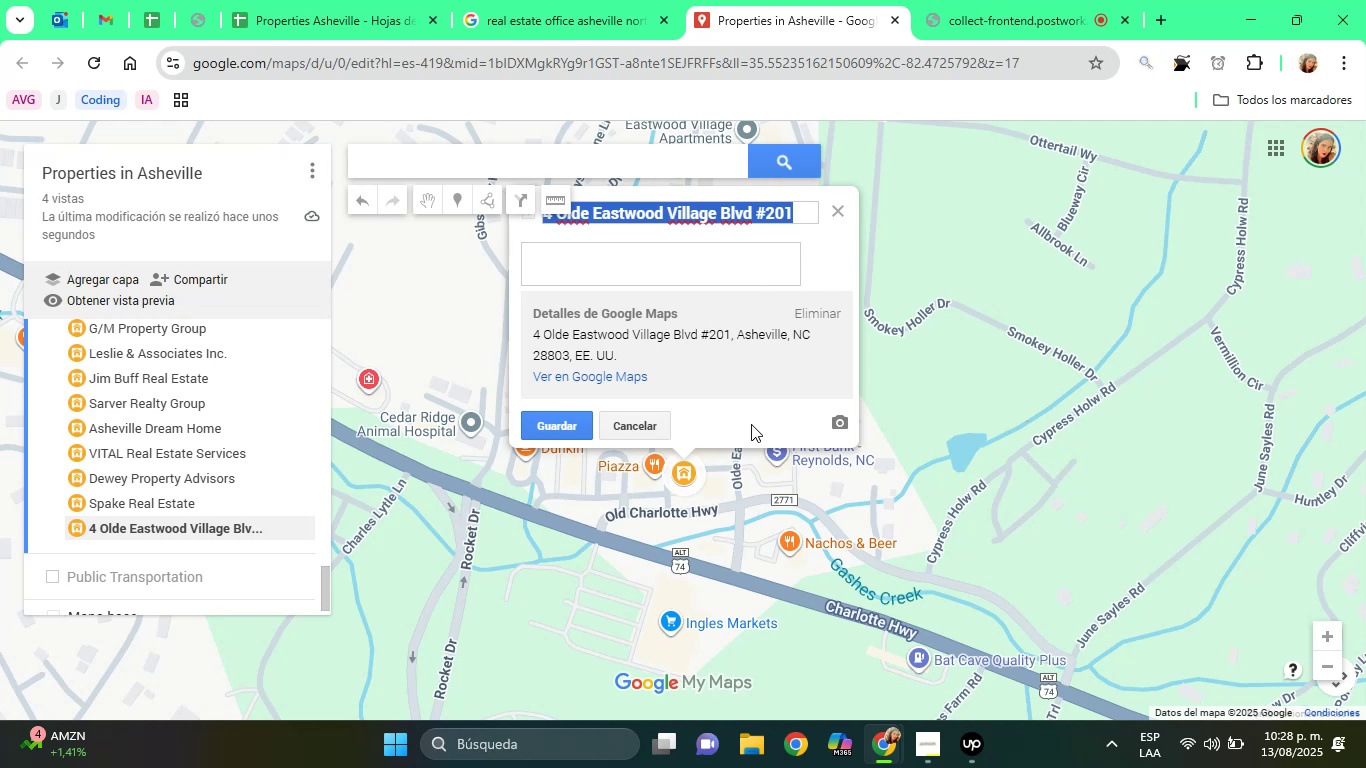 
left_click([353, 0])
 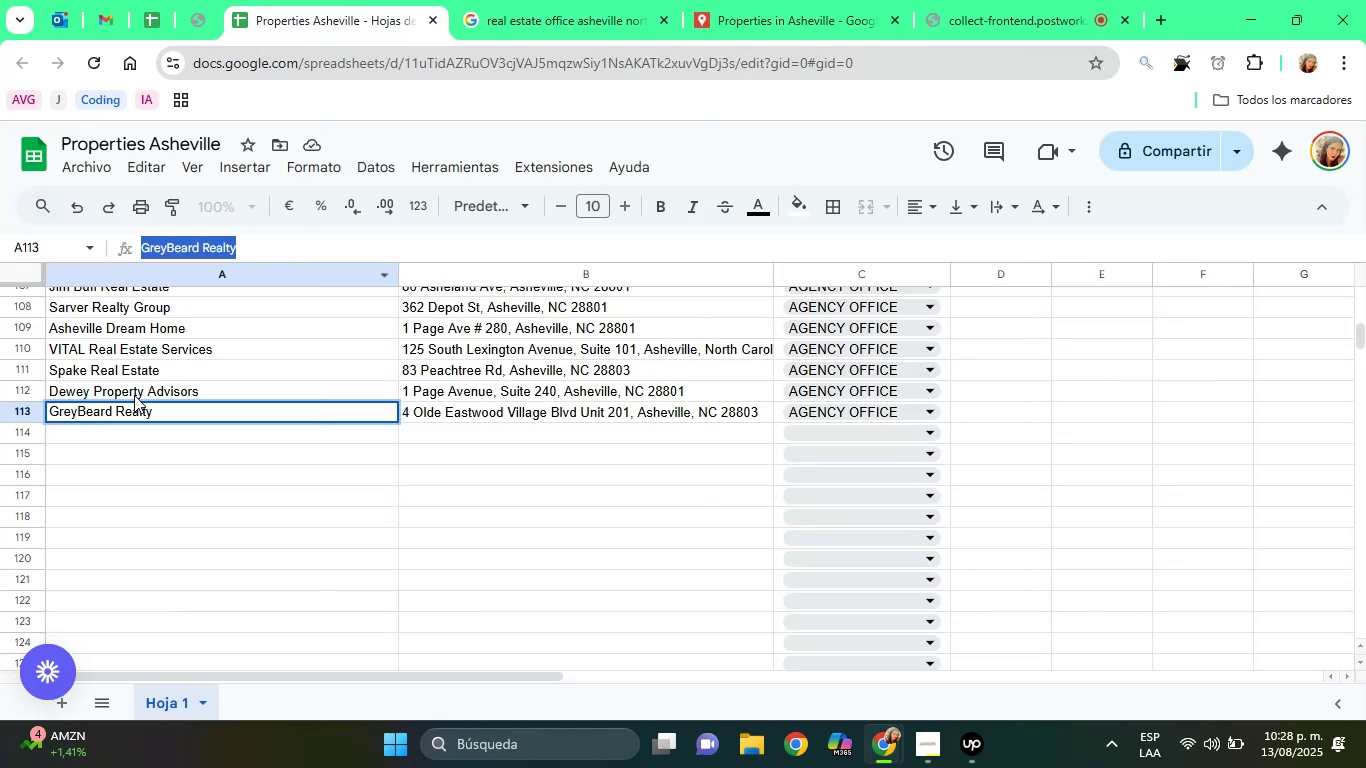 
left_click([815, 0])
 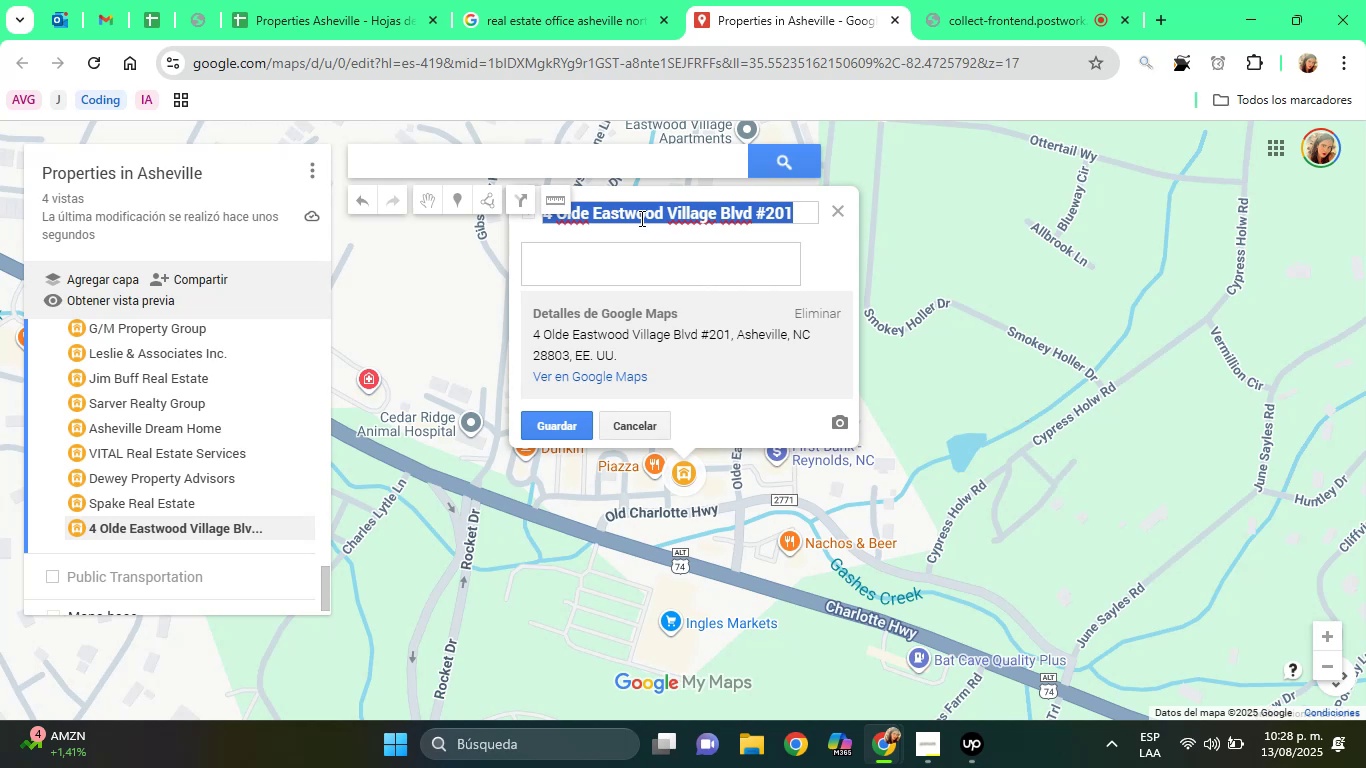 
right_click([640, 218])
 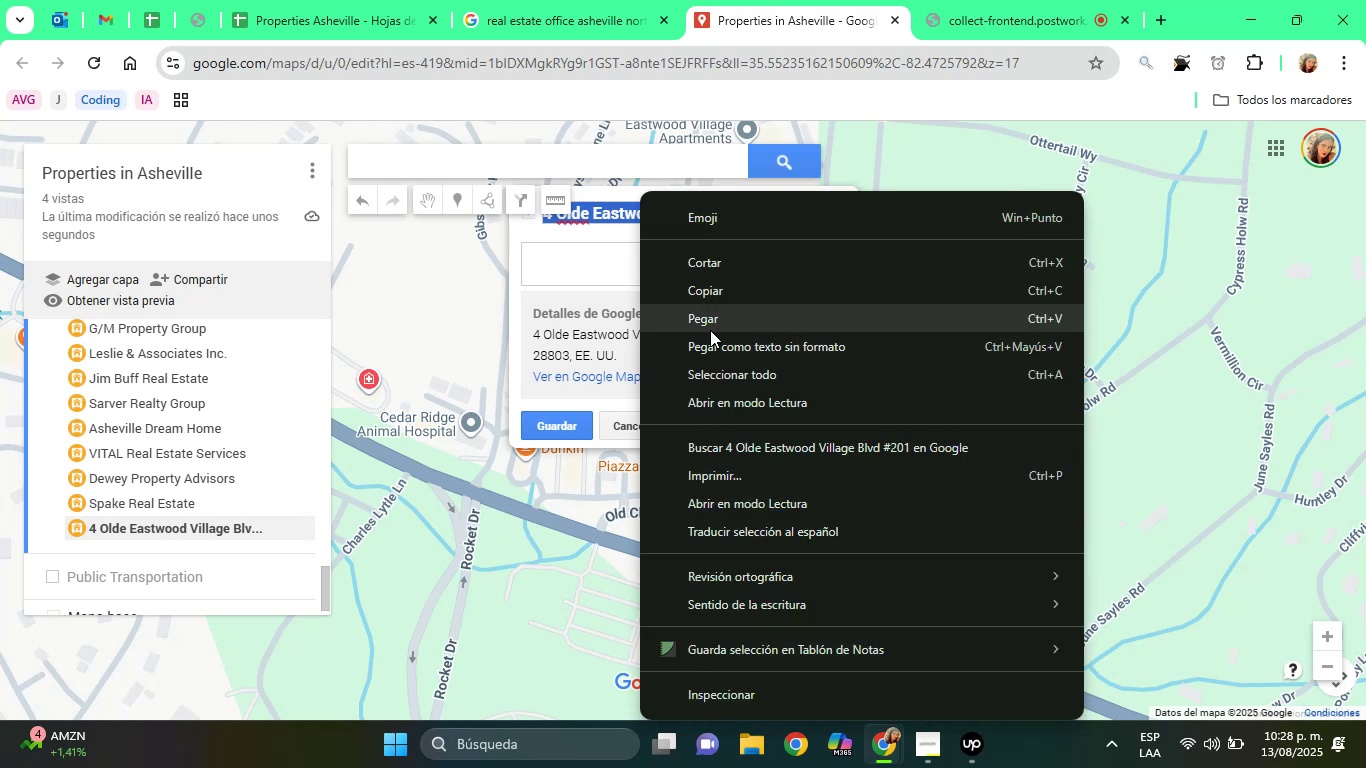 
left_click([710, 330])
 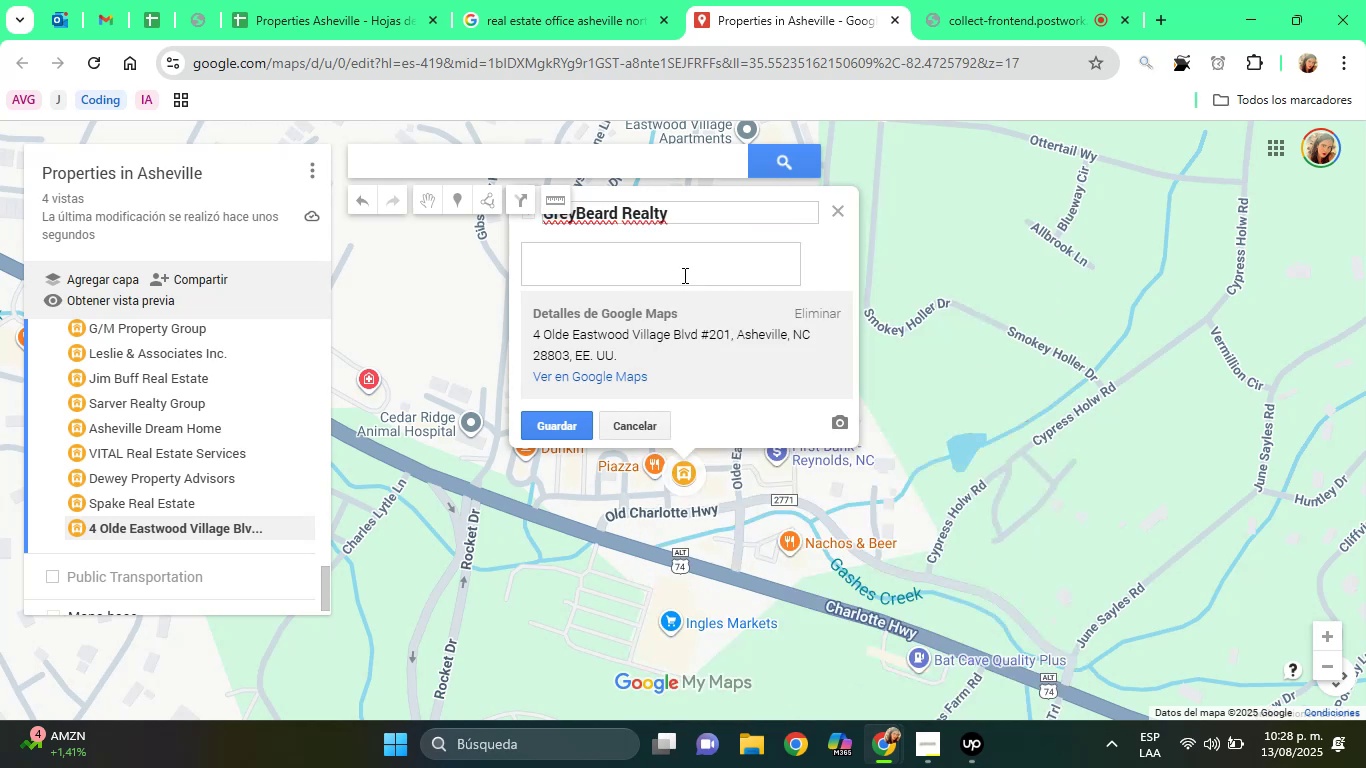 
left_click([683, 275])
 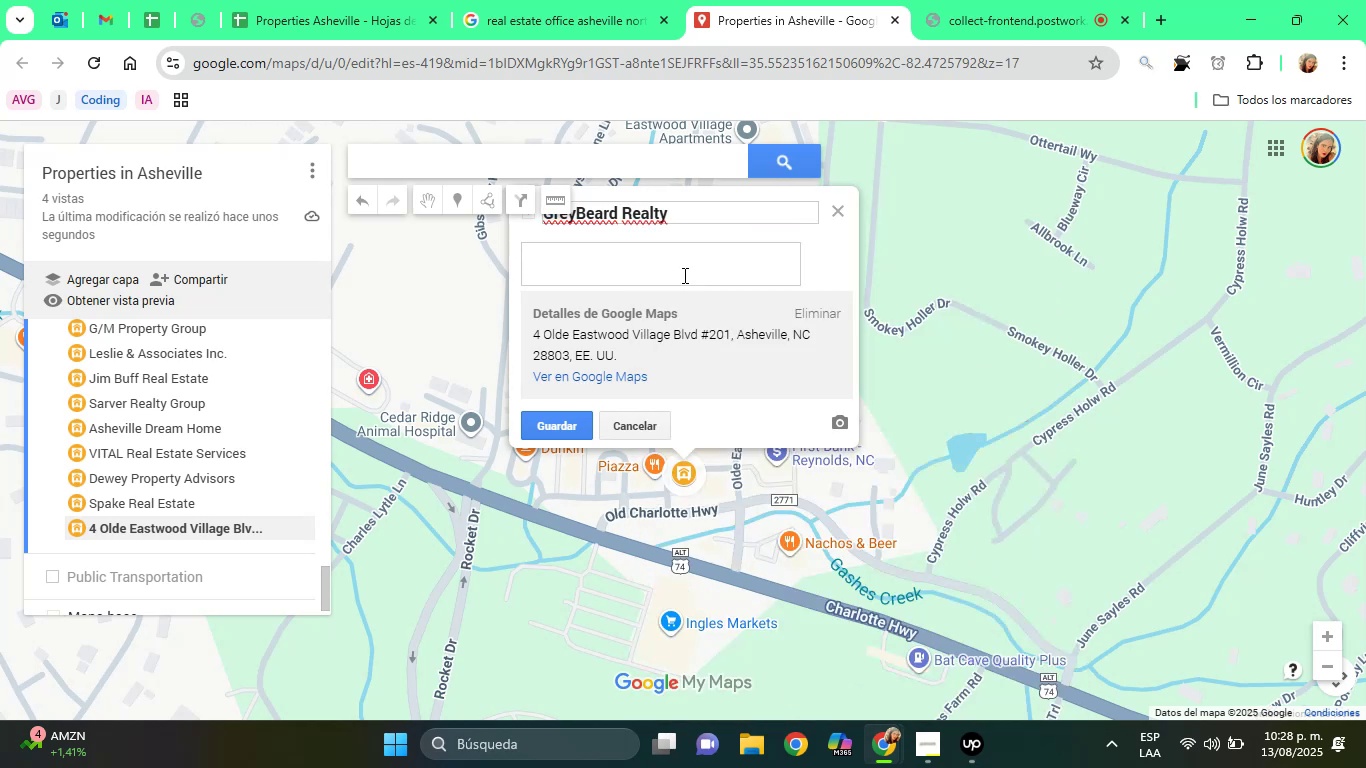 
type(Agency Office)
 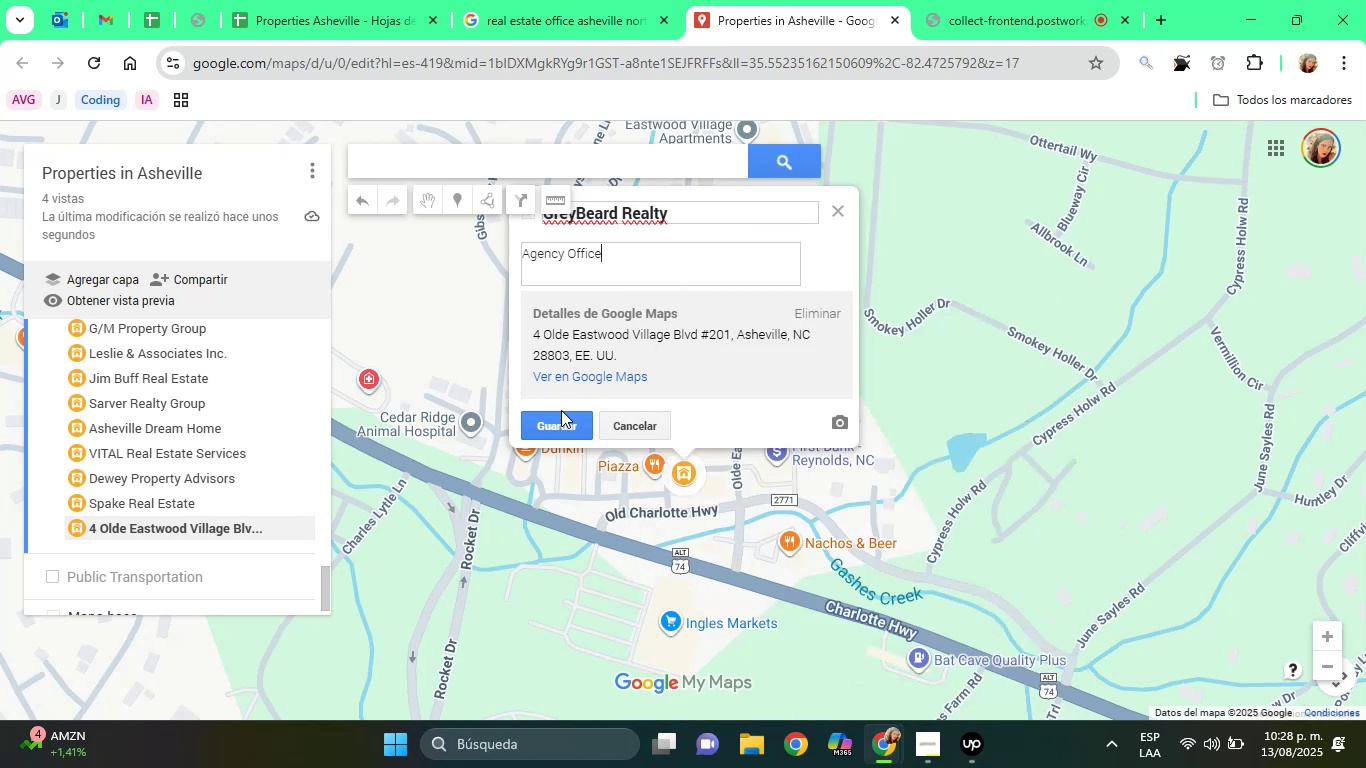 
left_click([562, 427])
 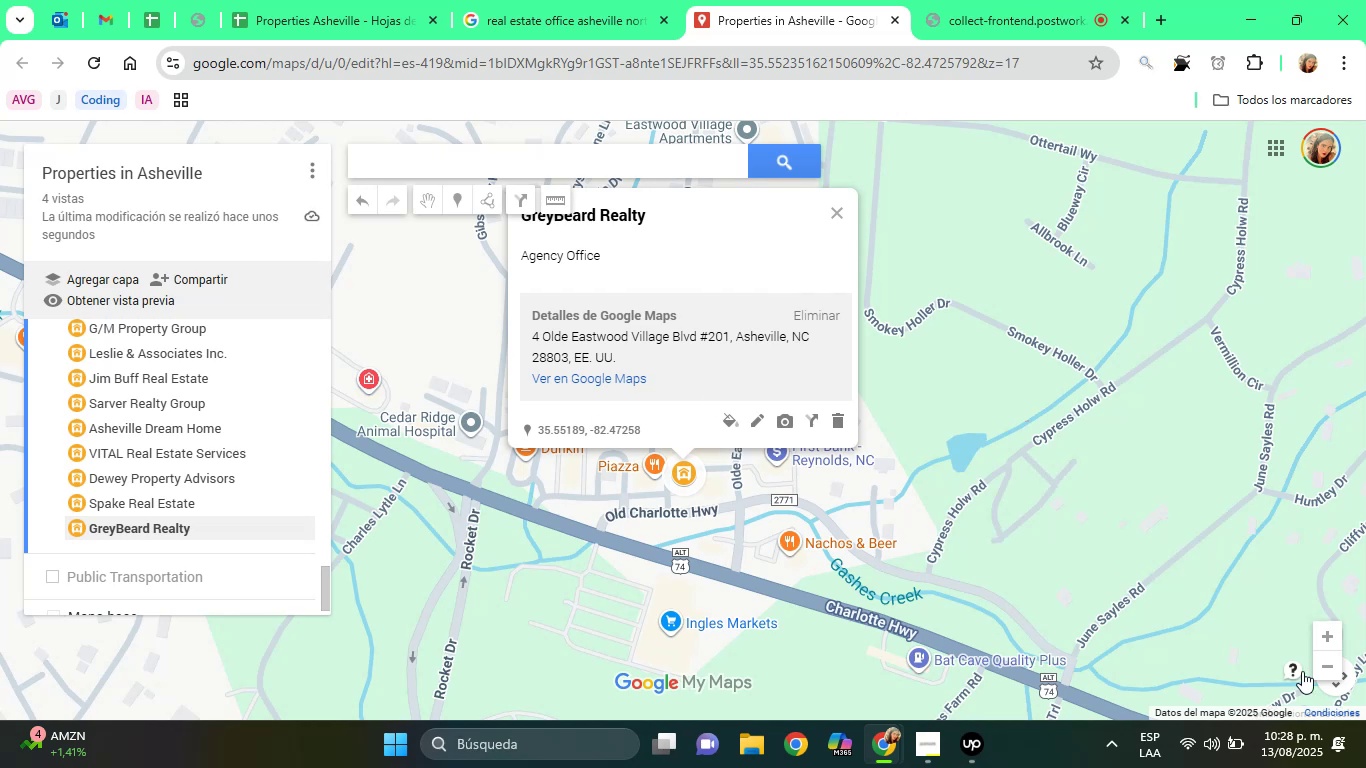 
double_click([1333, 669])
 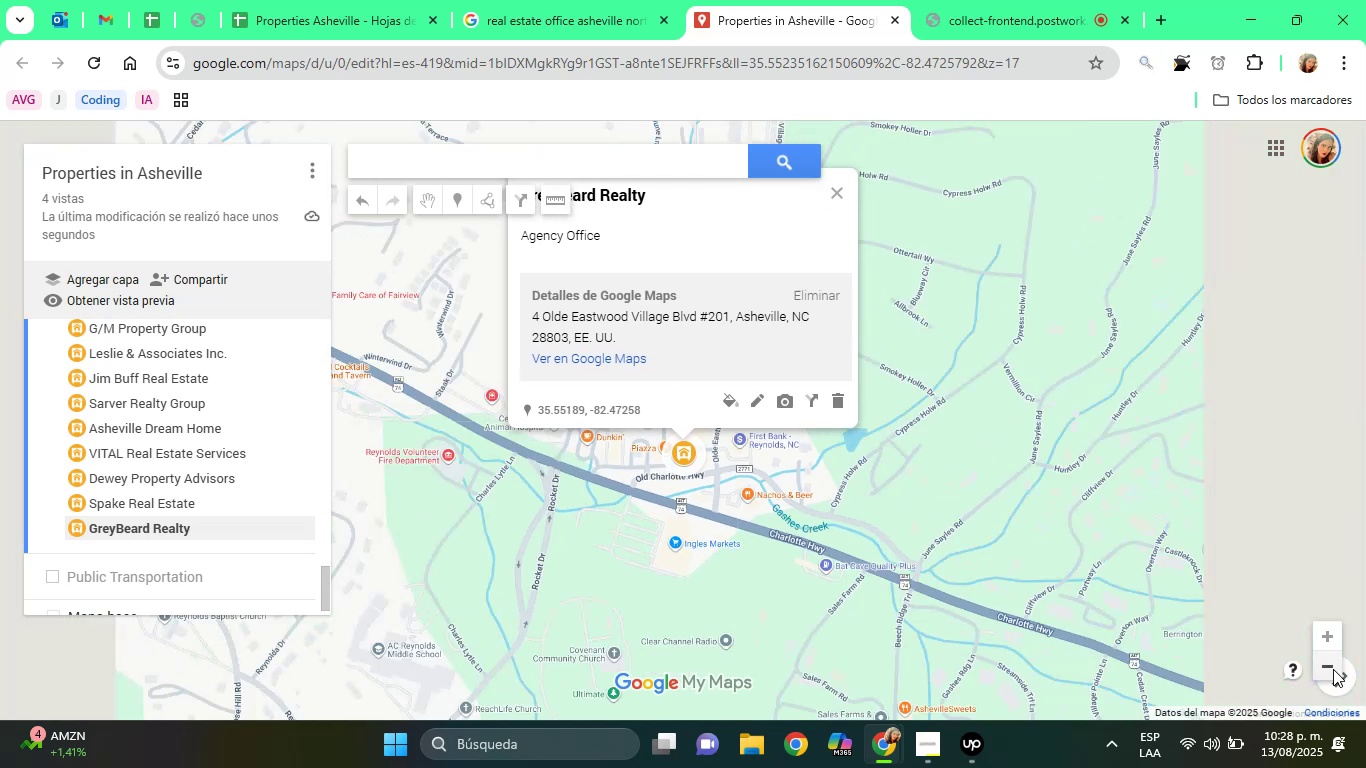 
triple_click([1333, 669])
 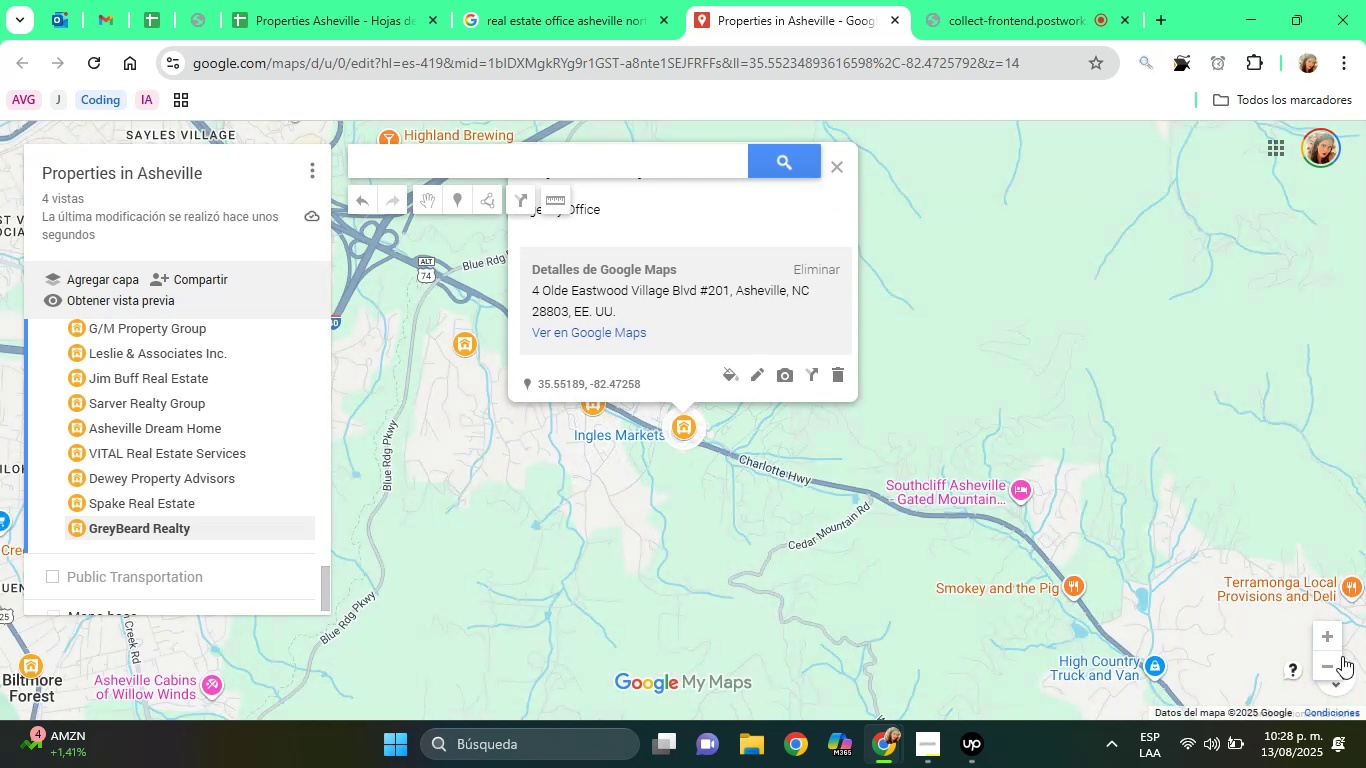 
double_click([1325, 663])
 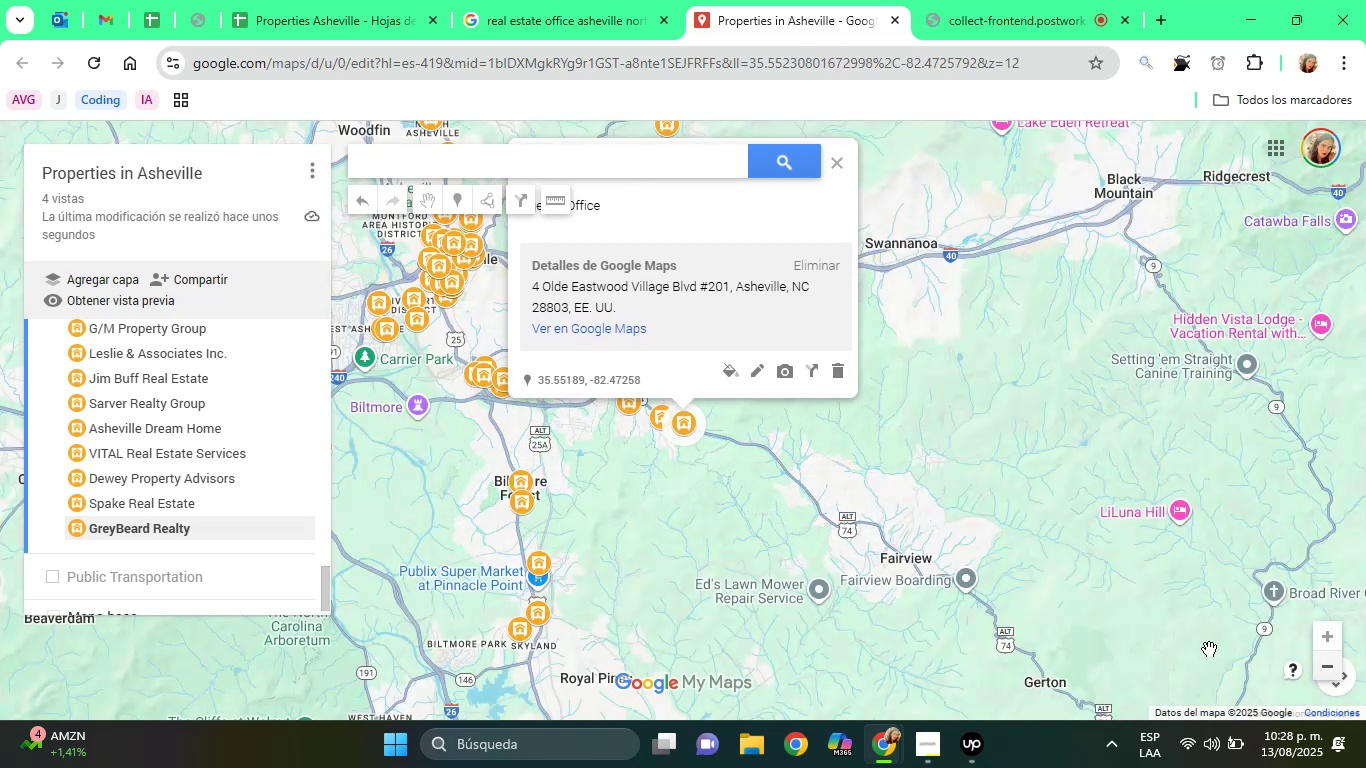 
left_click_drag(start_coordinate=[697, 514], to_coordinate=[832, 580])
 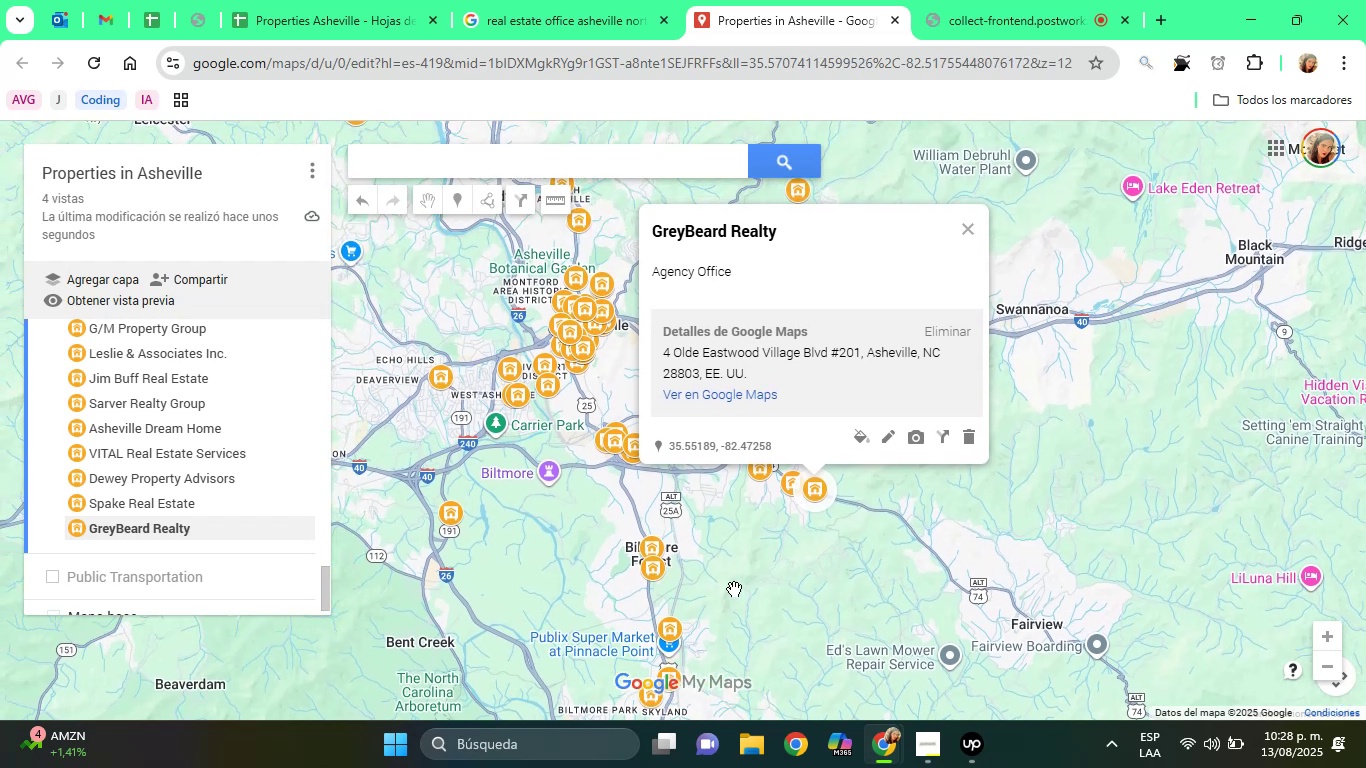 
left_click([734, 589])
 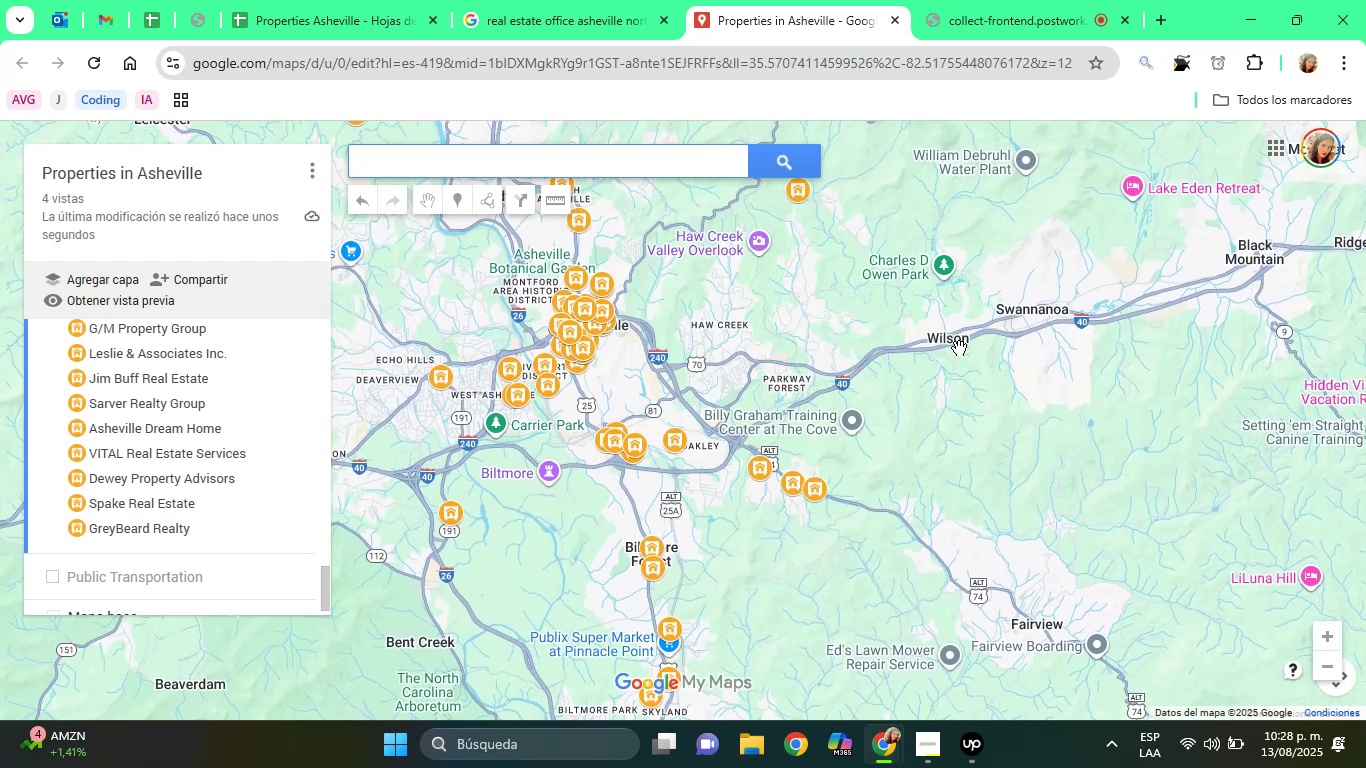 
left_click_drag(start_coordinate=[823, 372], to_coordinate=[947, 432])
 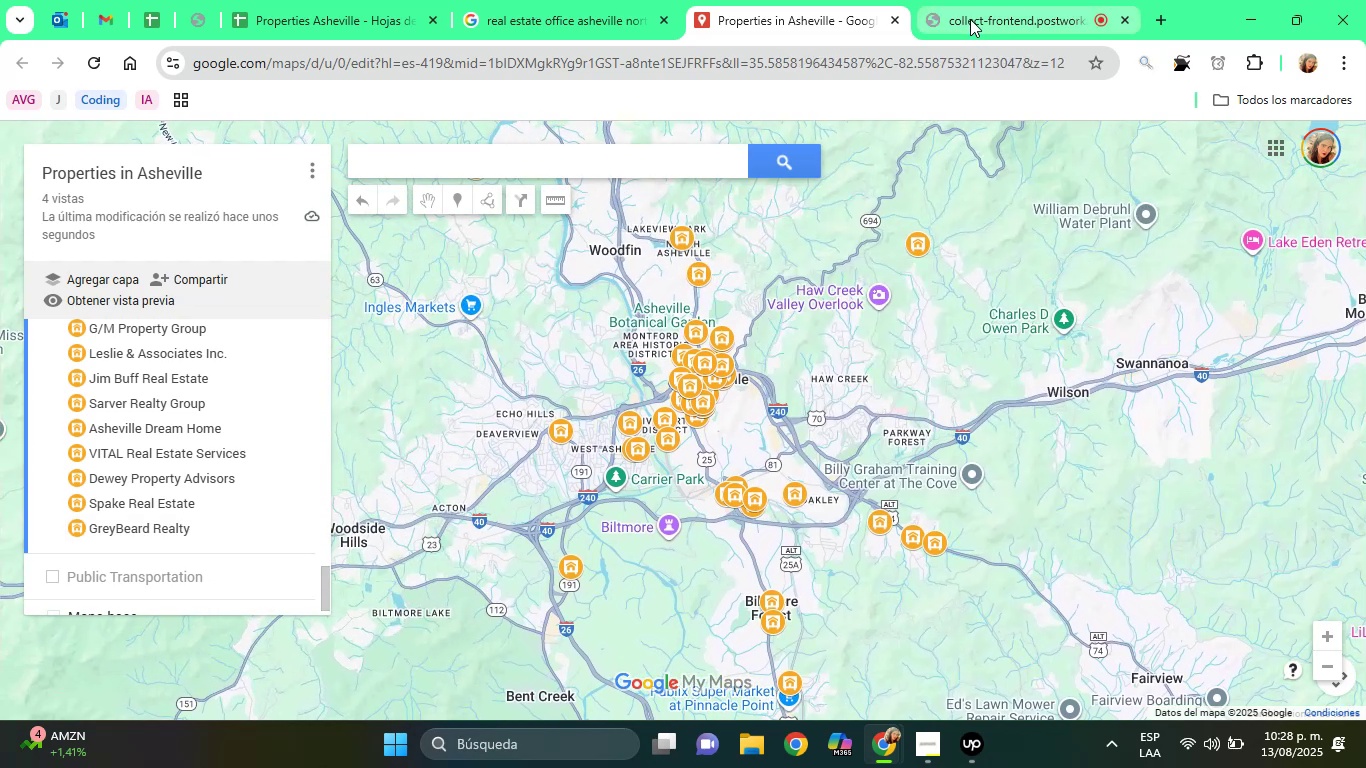 
left_click([970, 18])
 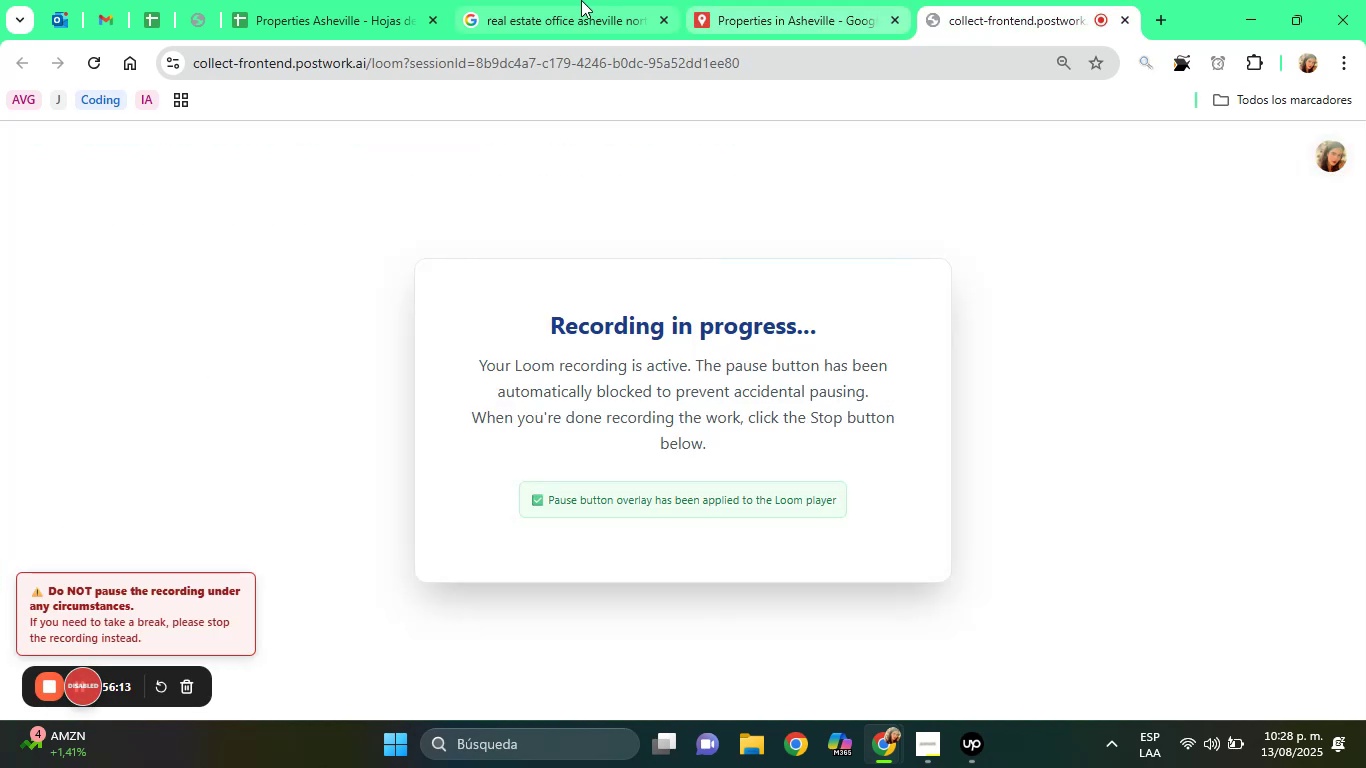 
left_click([570, 0])
 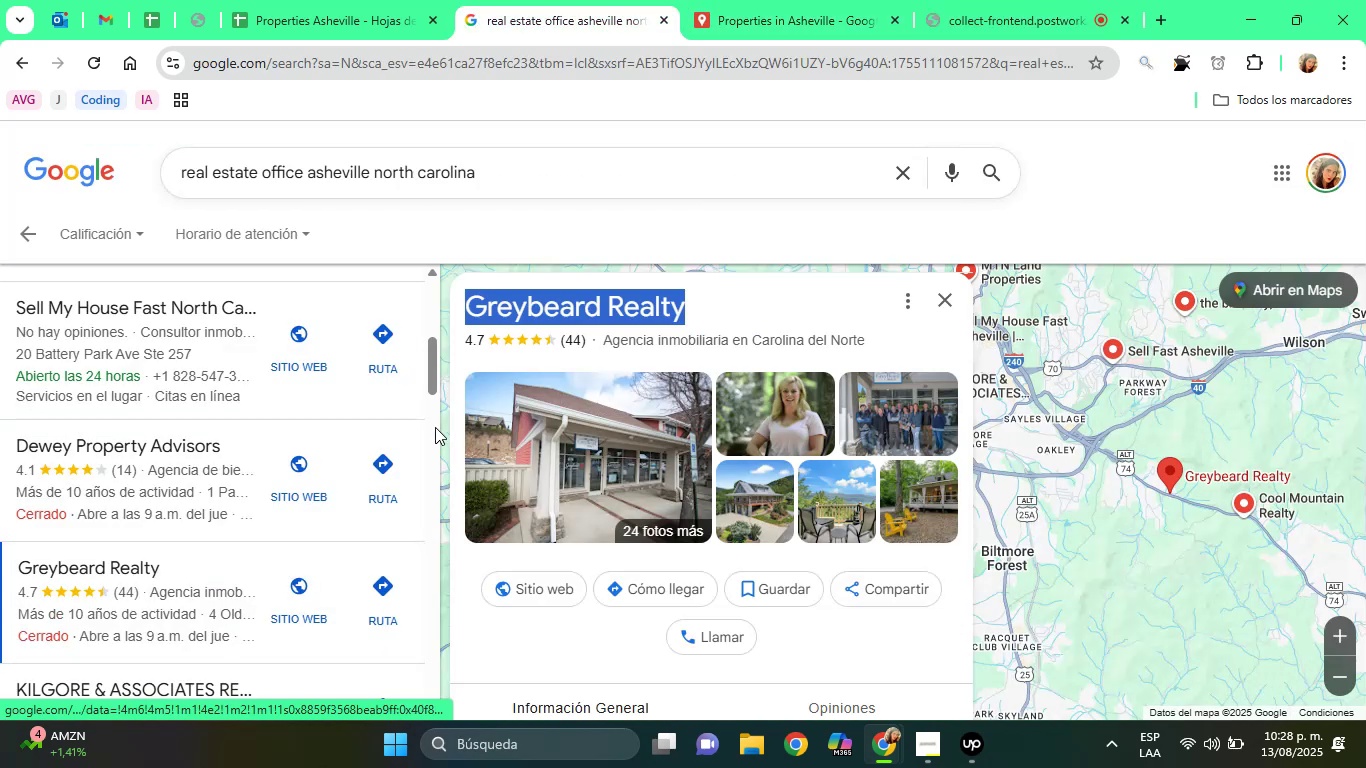 
left_click_drag(start_coordinate=[438, 368], to_coordinate=[435, 412])
 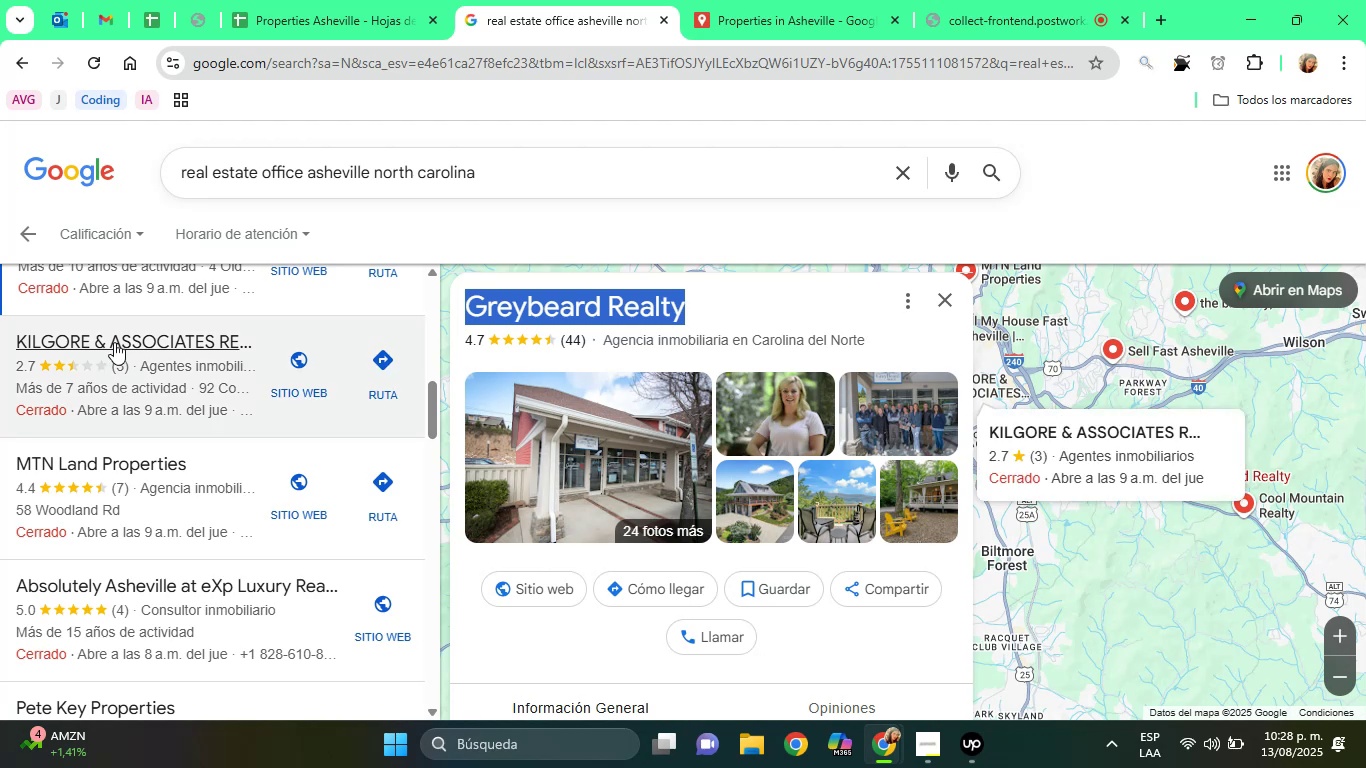 
left_click([114, 342])
 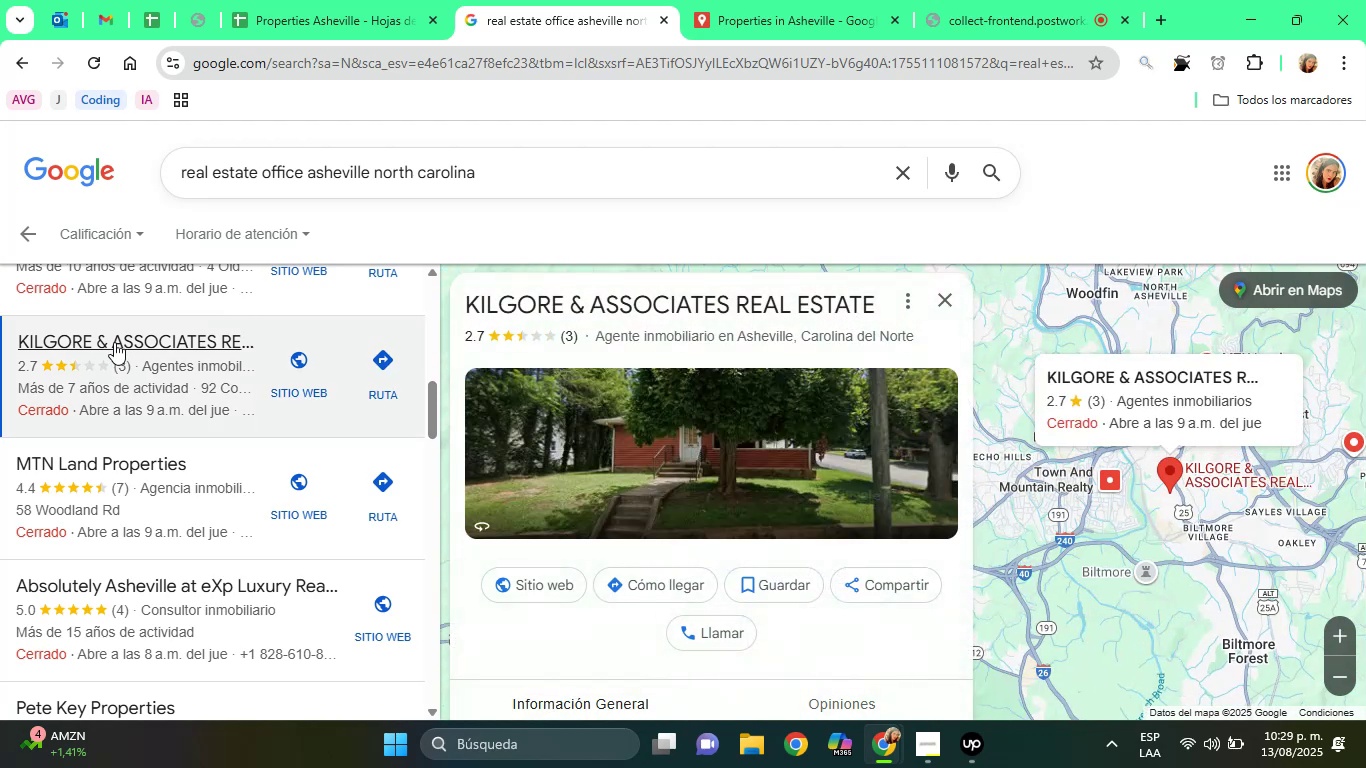 
wait(11.68)
 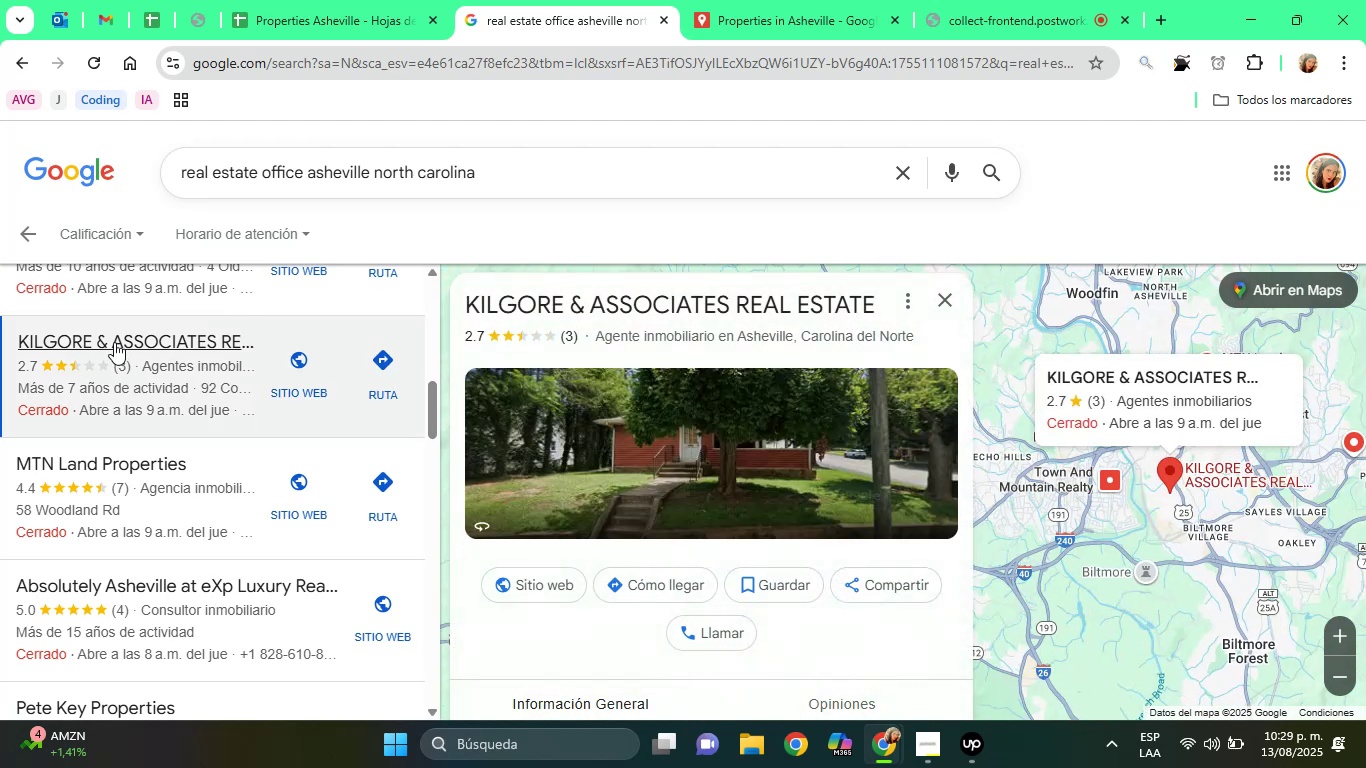 
left_click([504, 646])
 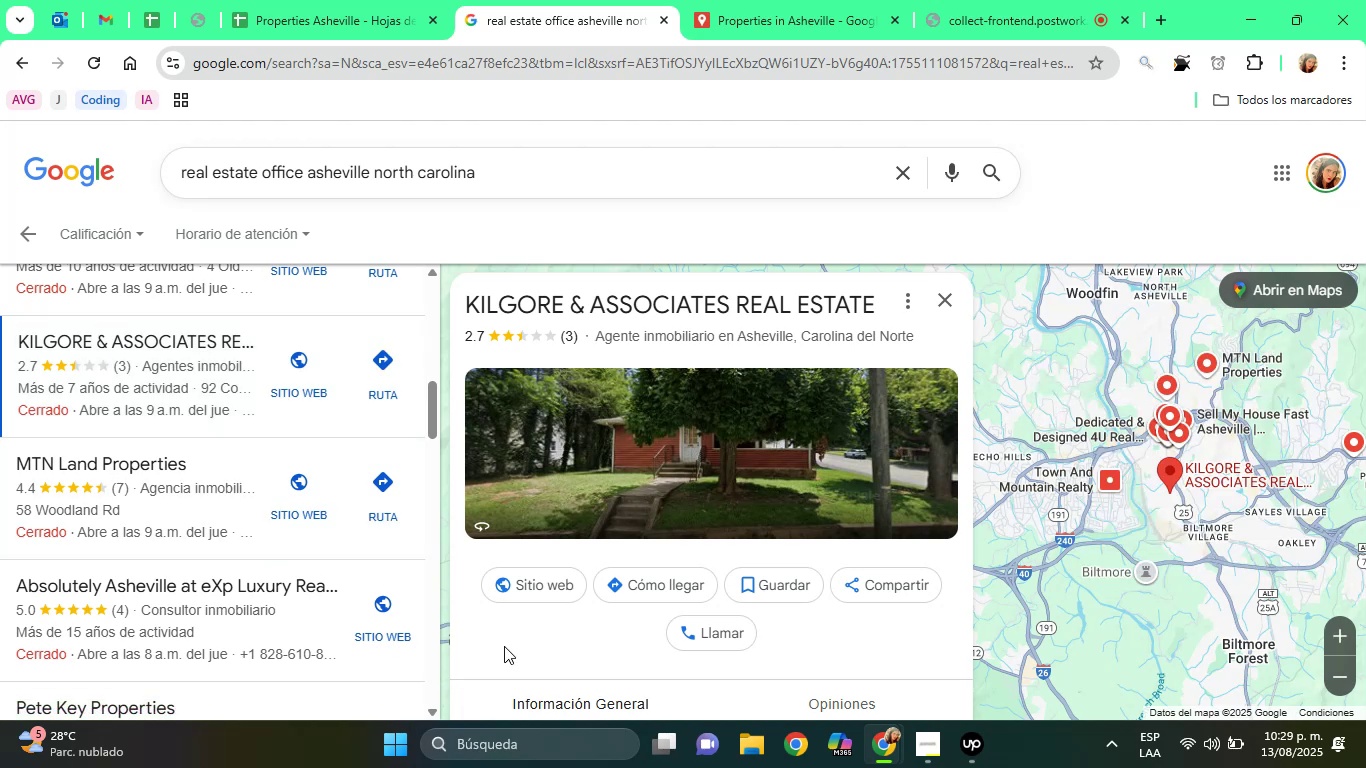 
key(ArrowDown)
 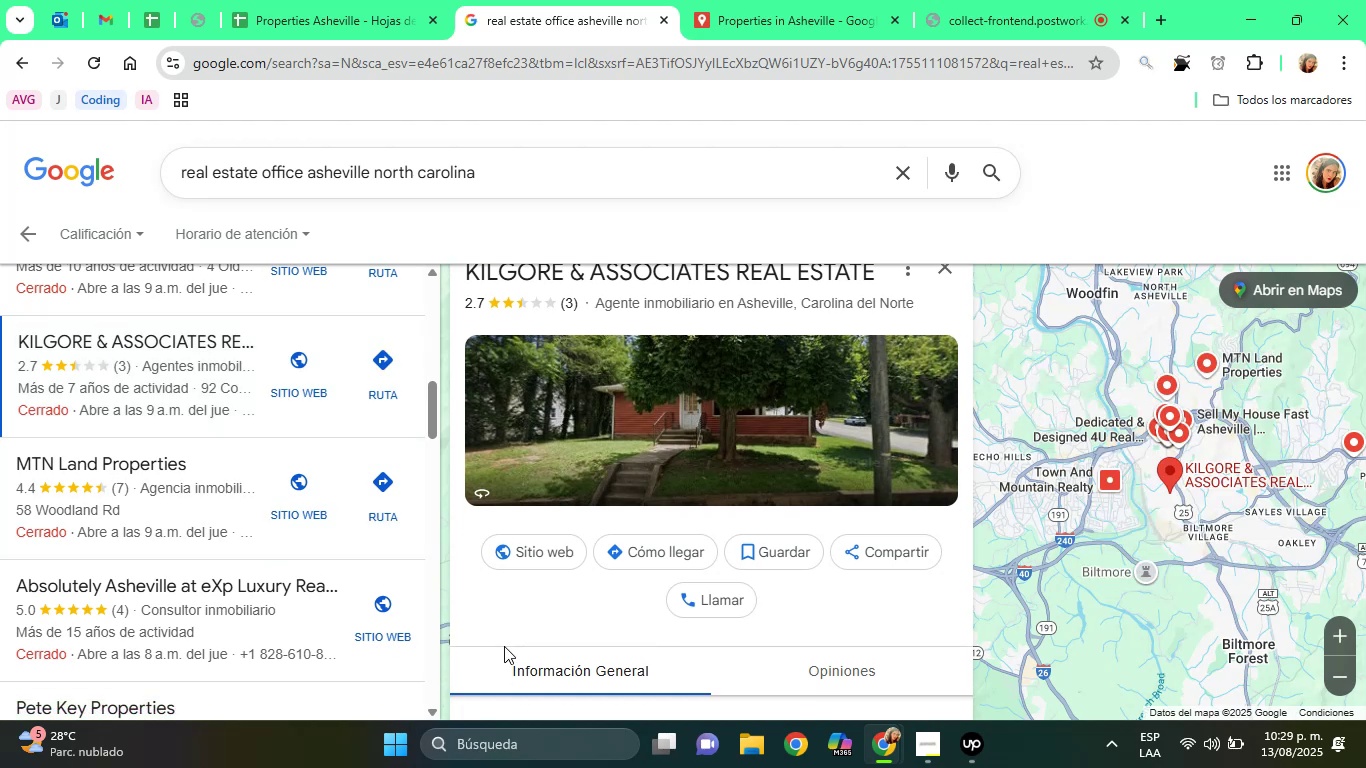 
hold_key(key=ArrowDown, duration=0.69)
 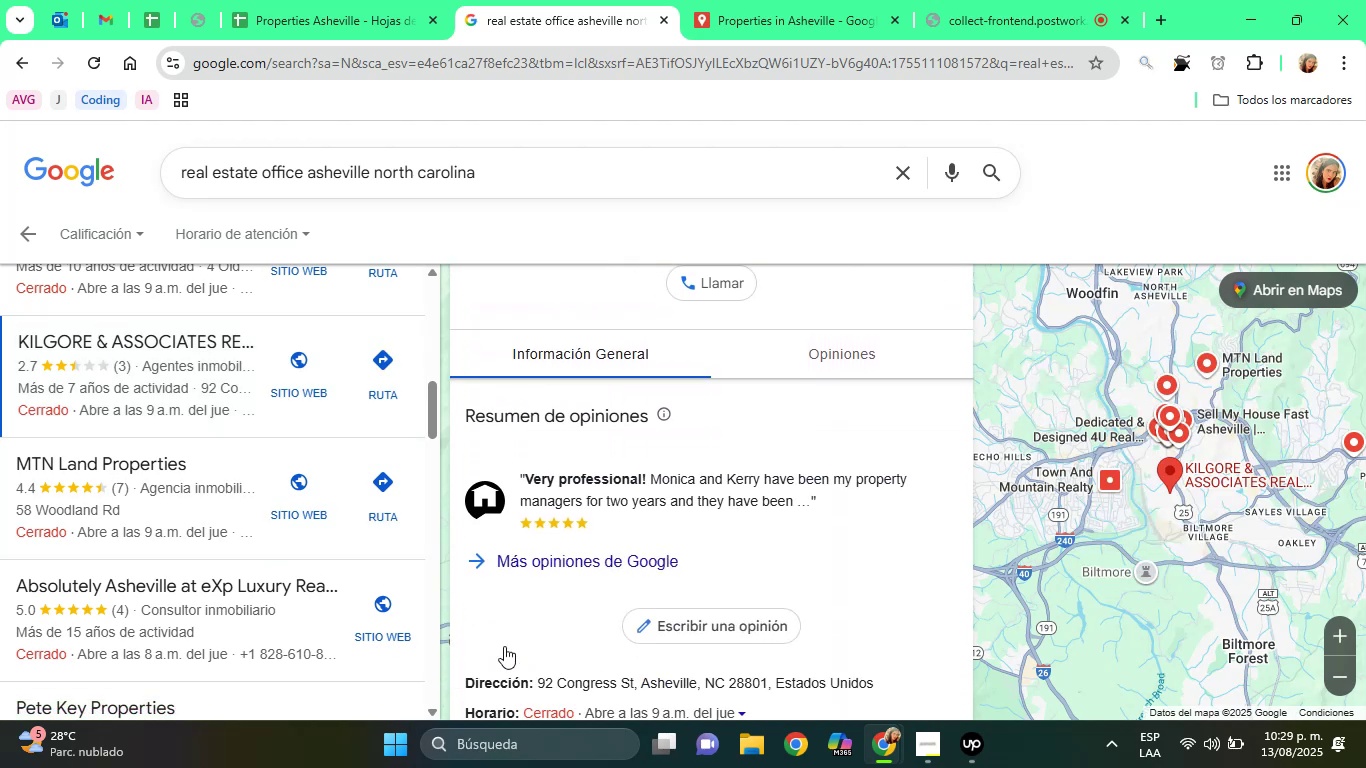 
key(ArrowDown)
 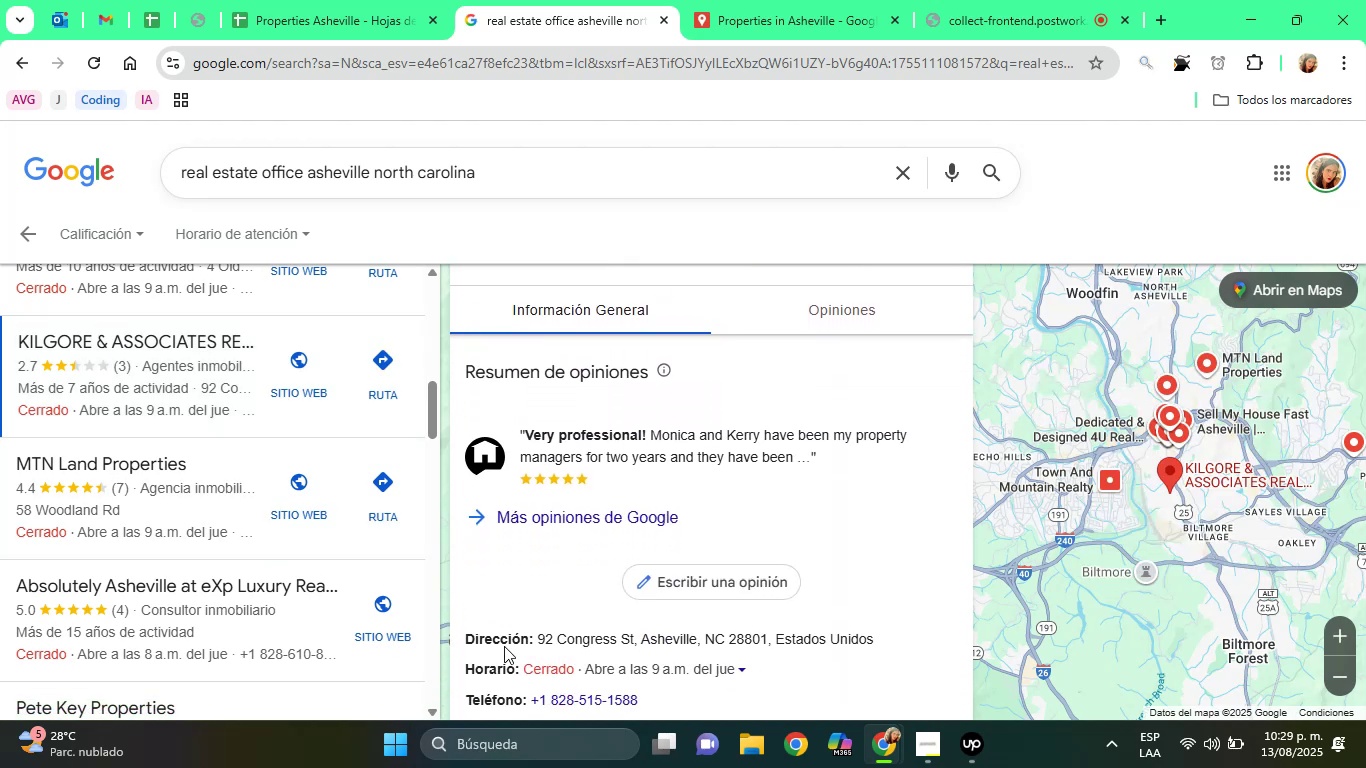 
key(ArrowDown)
 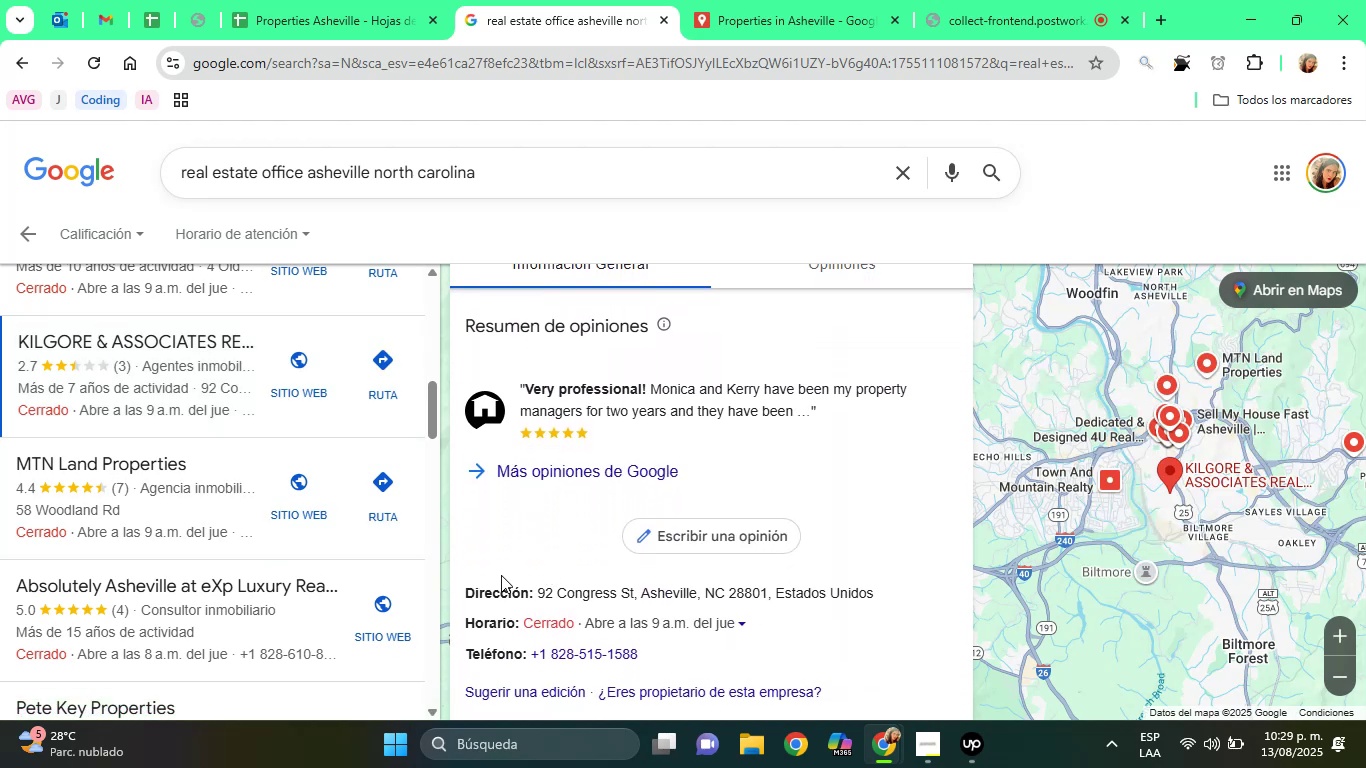 
left_click_drag(start_coordinate=[537, 596], to_coordinate=[768, 595])
 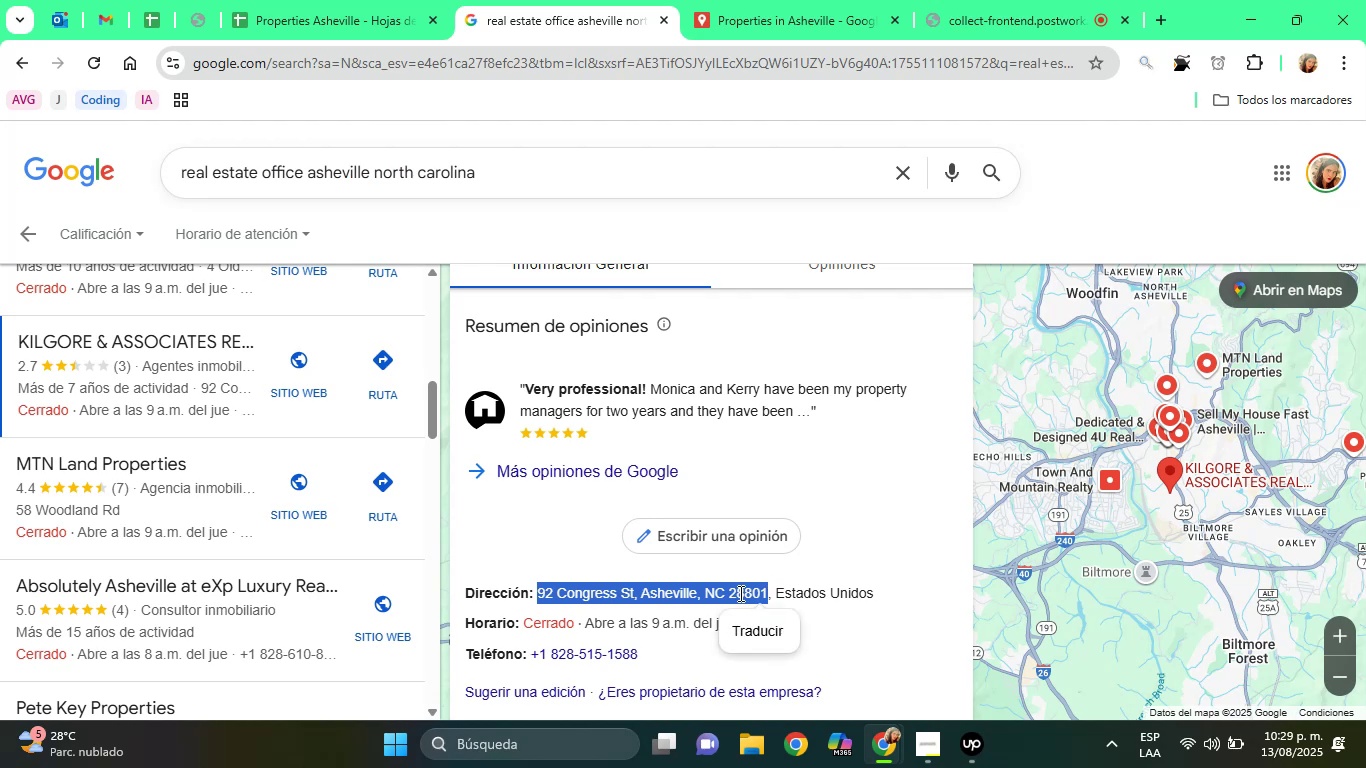 
right_click([739, 593])
 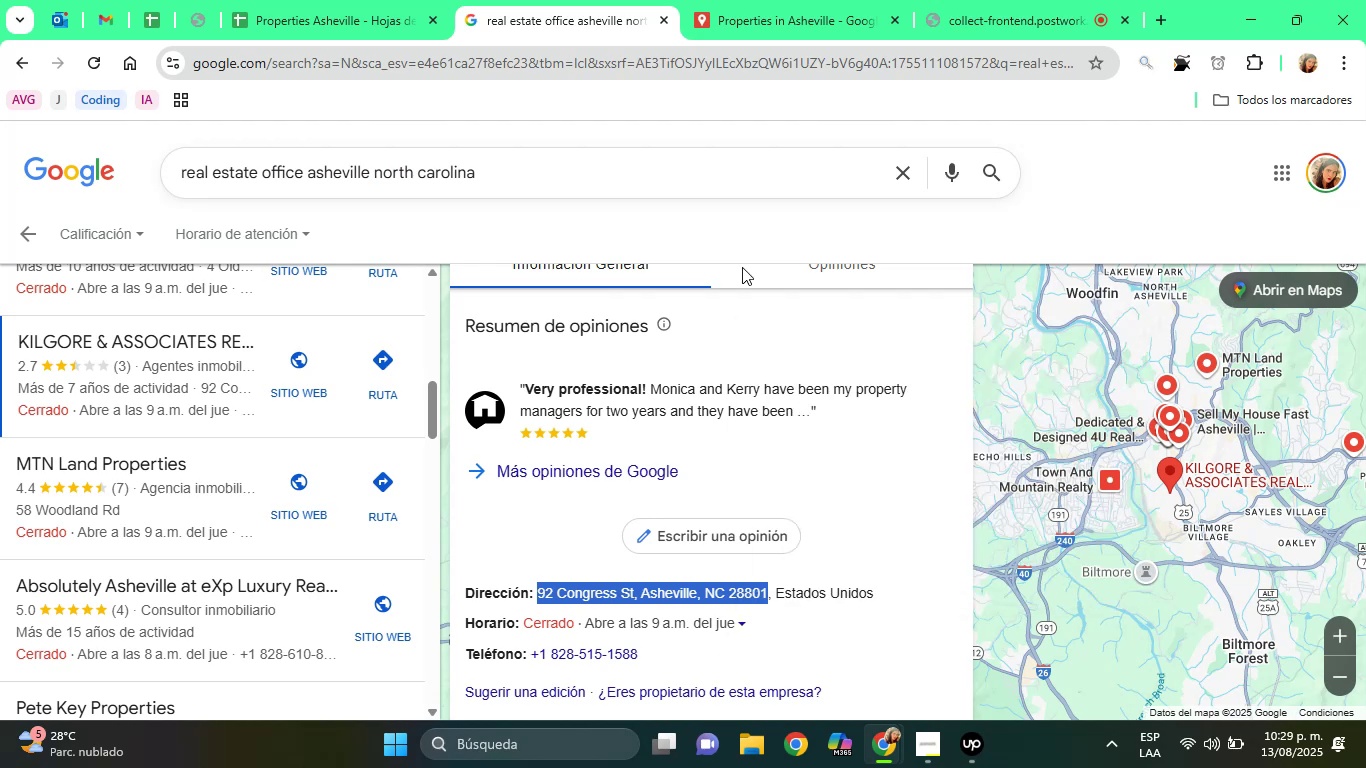 
left_click([340, 0])
 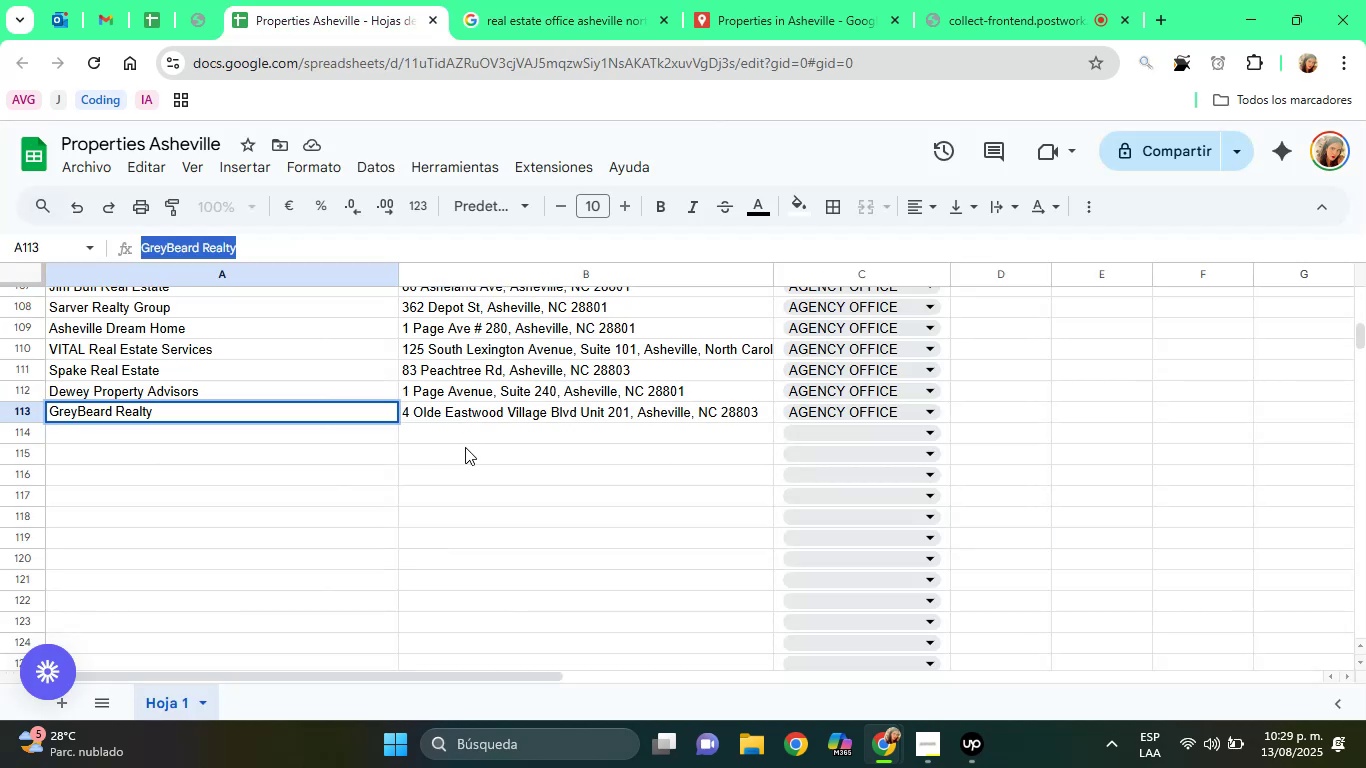 
left_click([465, 447])
 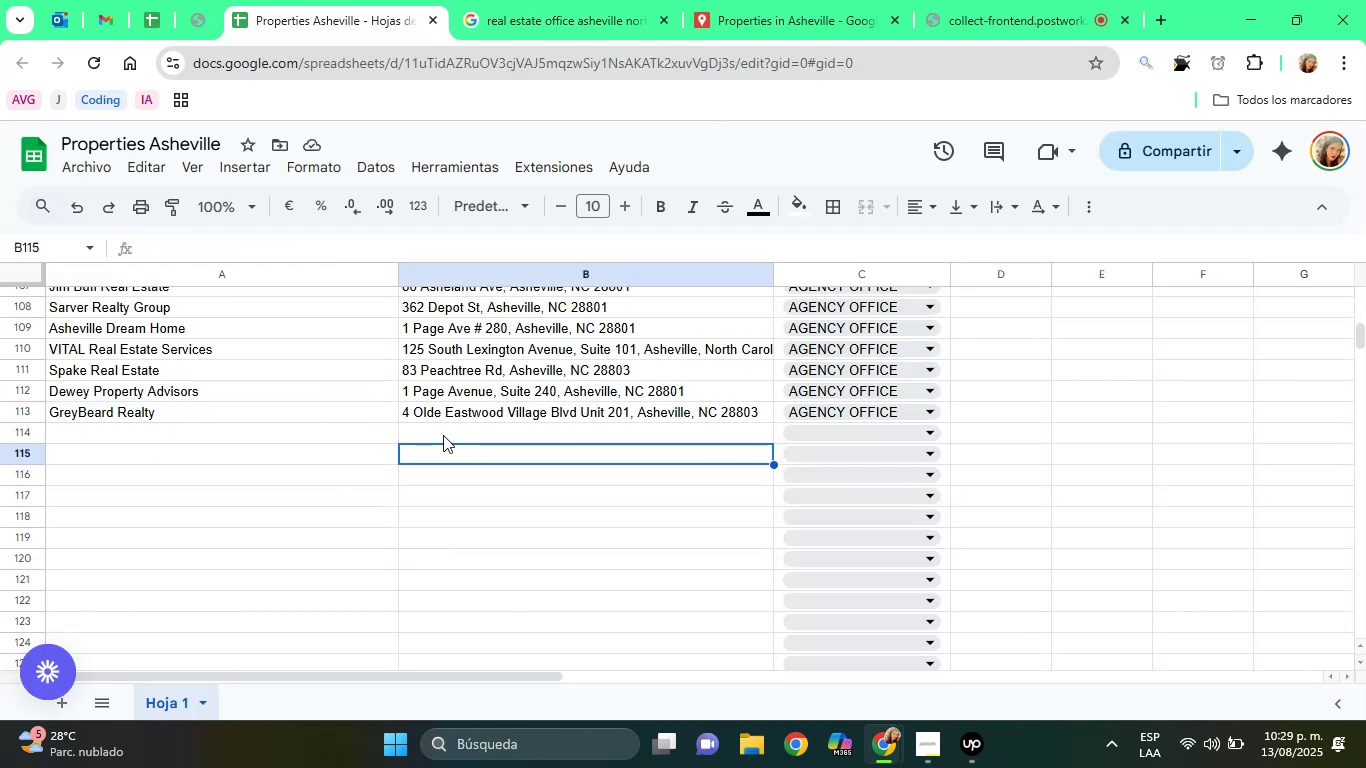 
left_click([443, 435])
 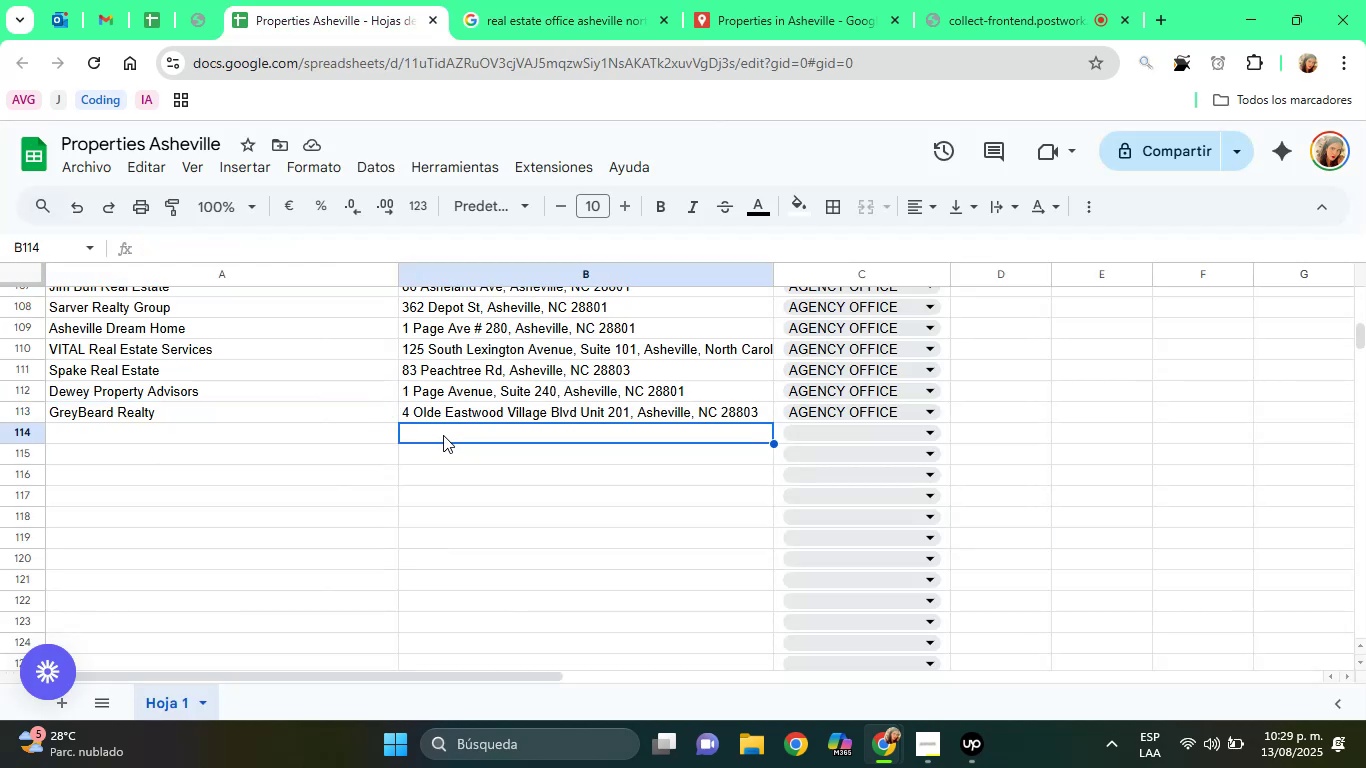 
right_click([443, 435])
 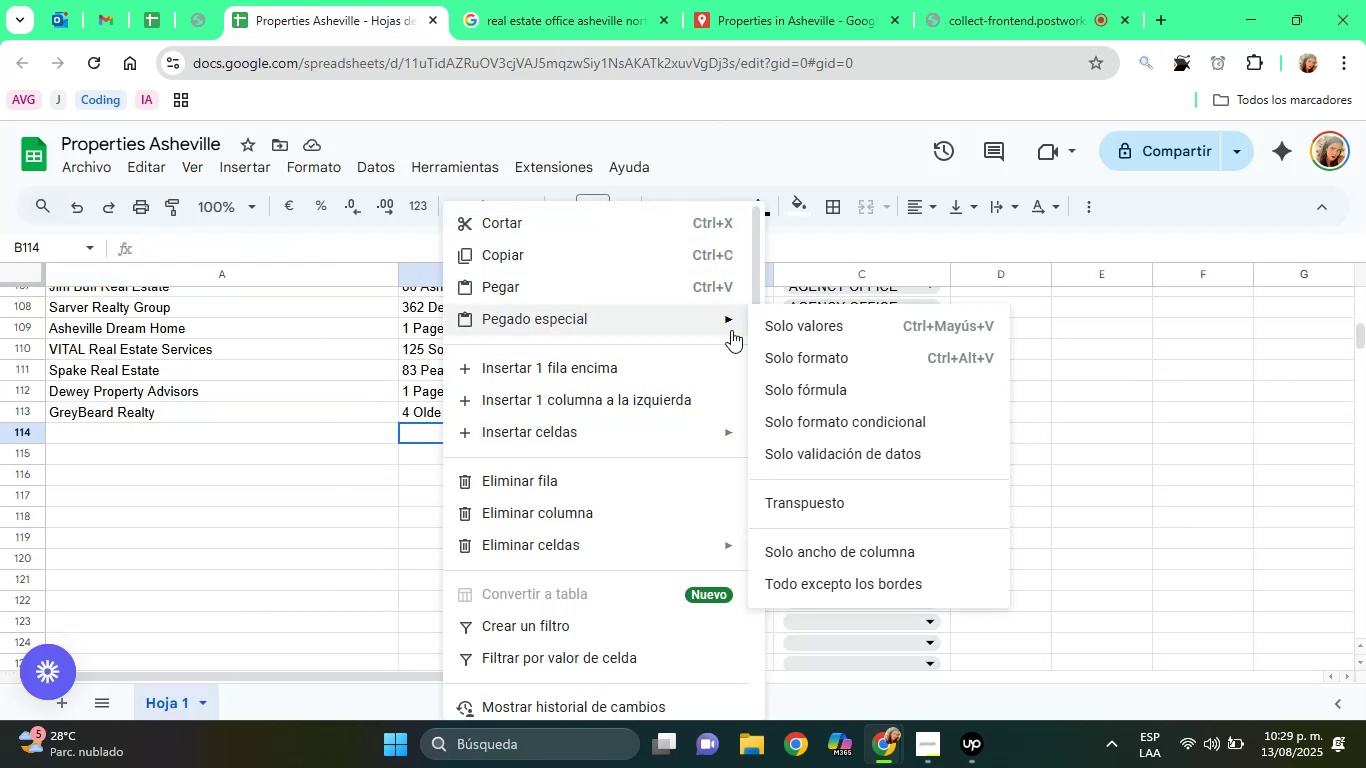 
left_click([807, 322])
 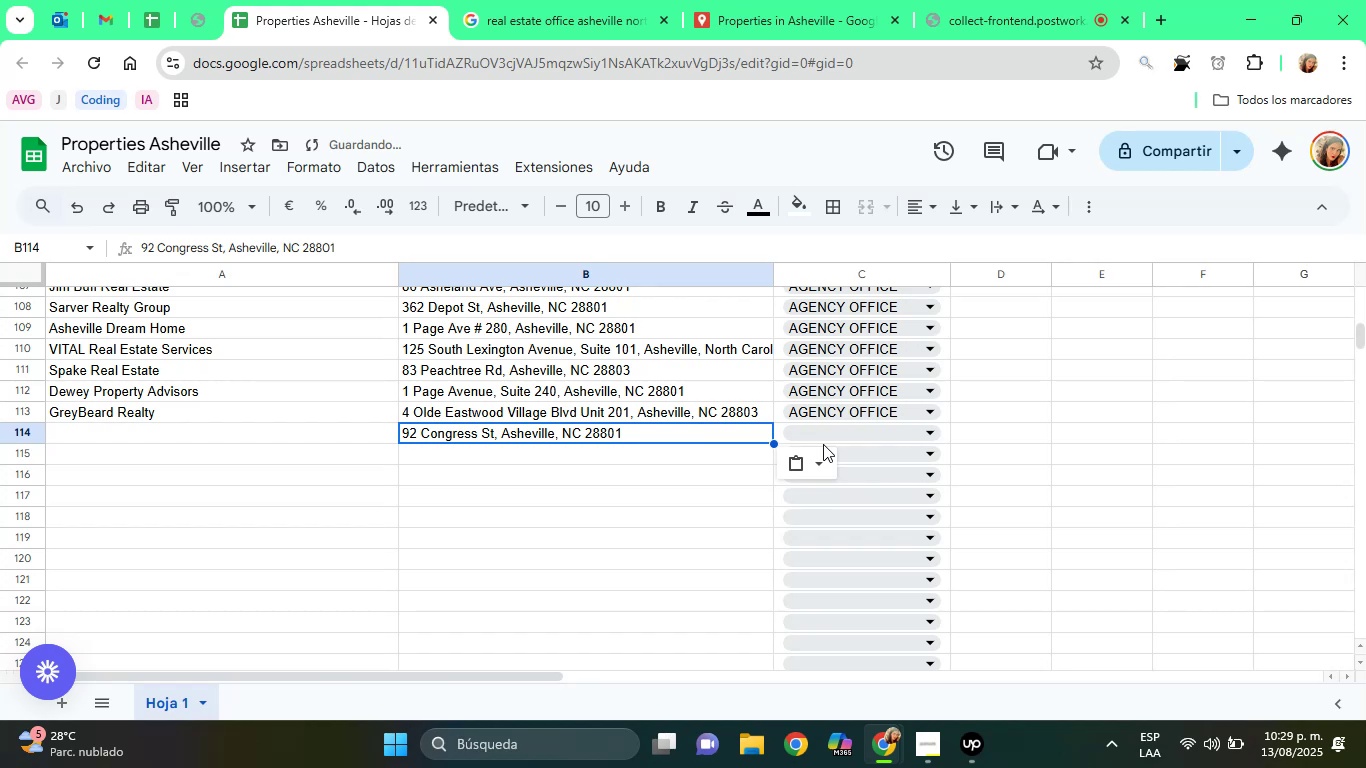 
left_click([812, 434])
 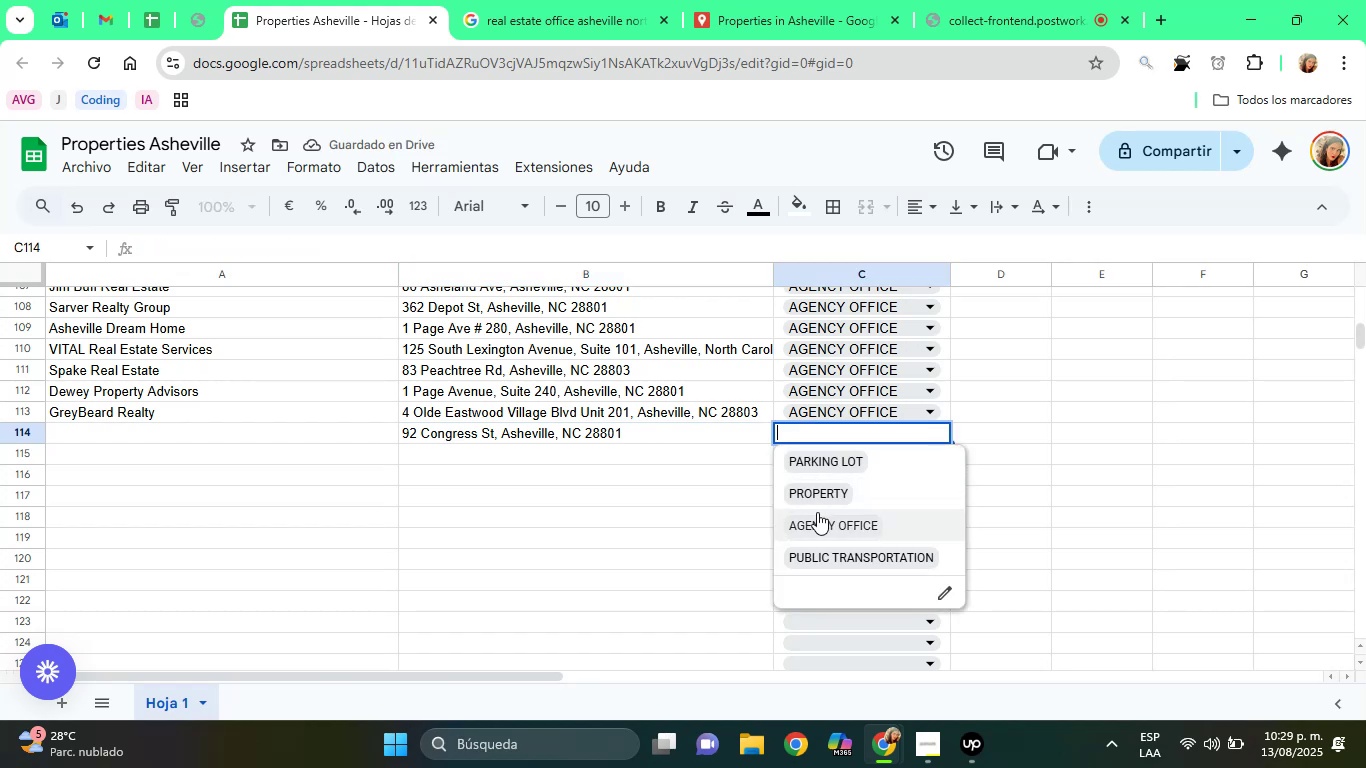 
left_click([816, 515])
 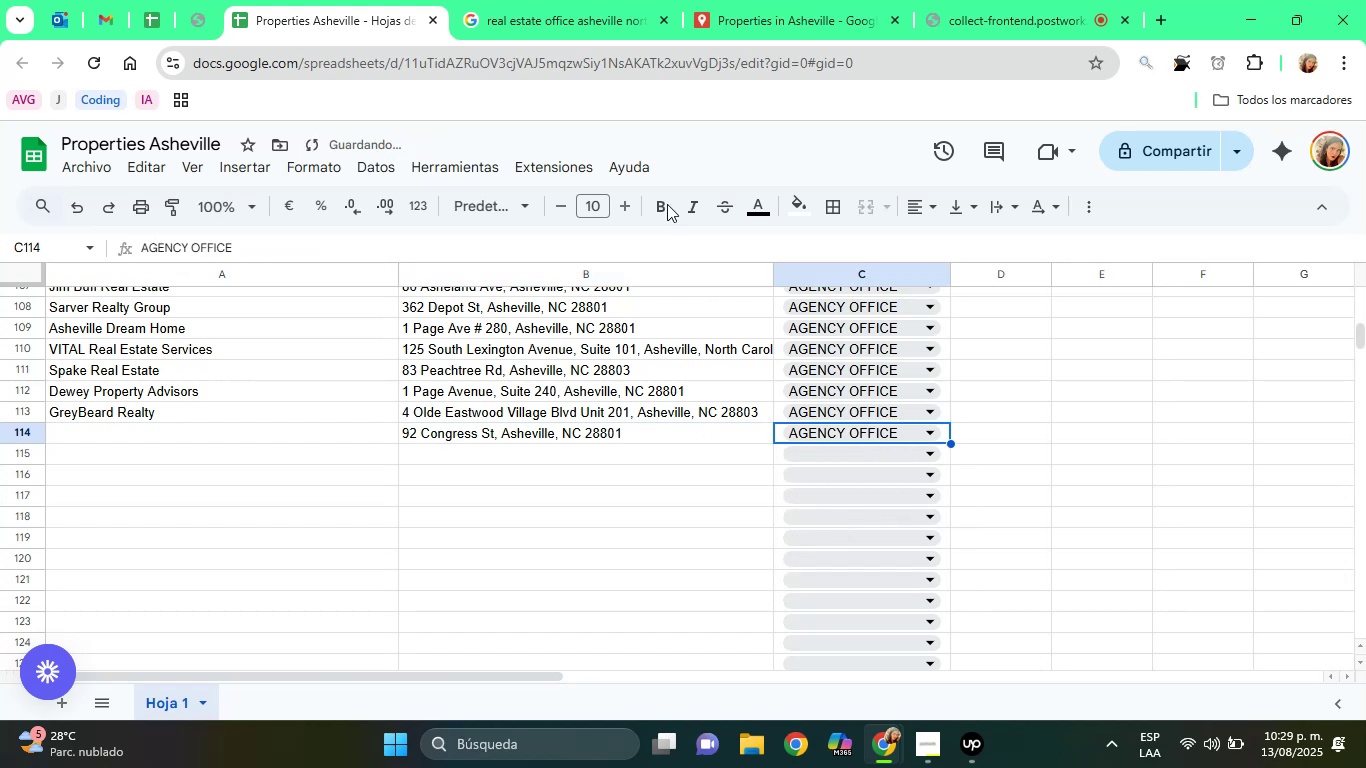 
left_click([597, 0])
 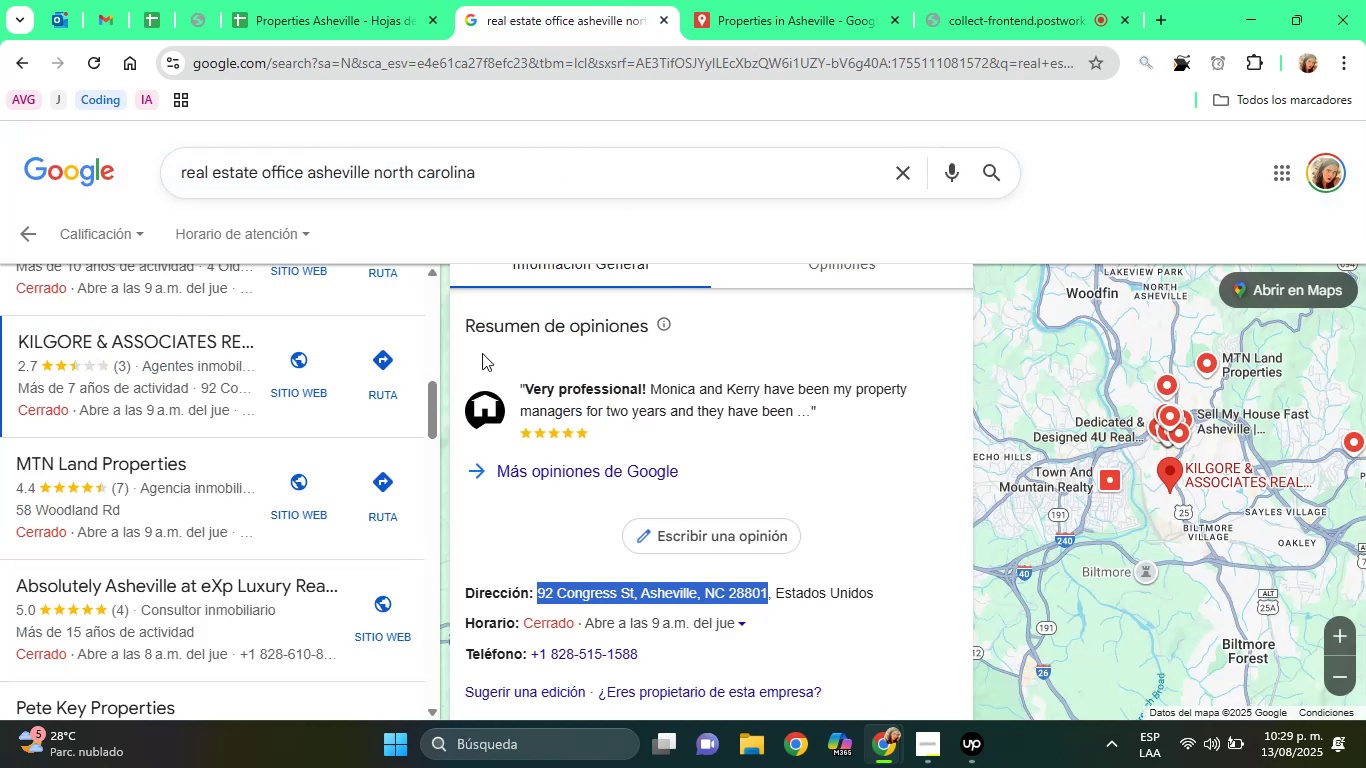 
left_click([482, 353])
 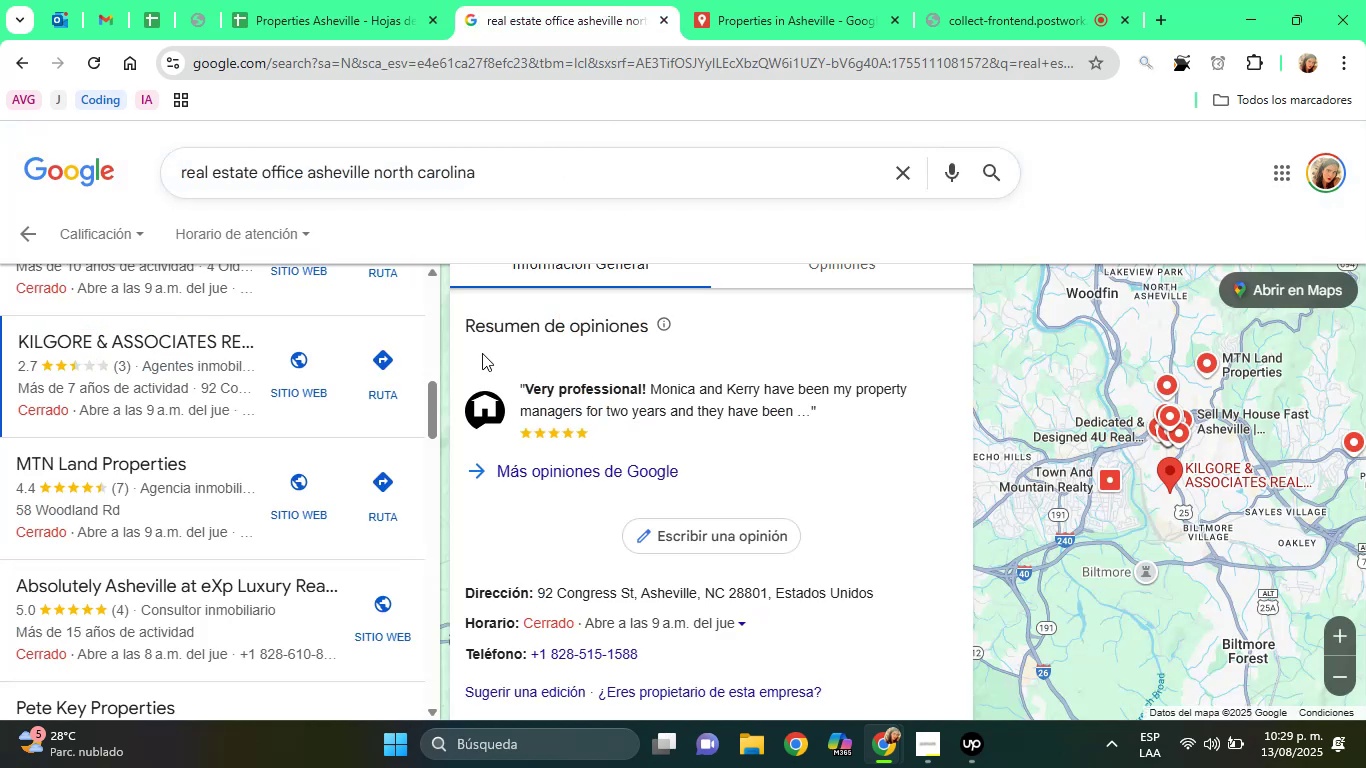 
hold_key(key=ArrowUp, duration=1.17)
 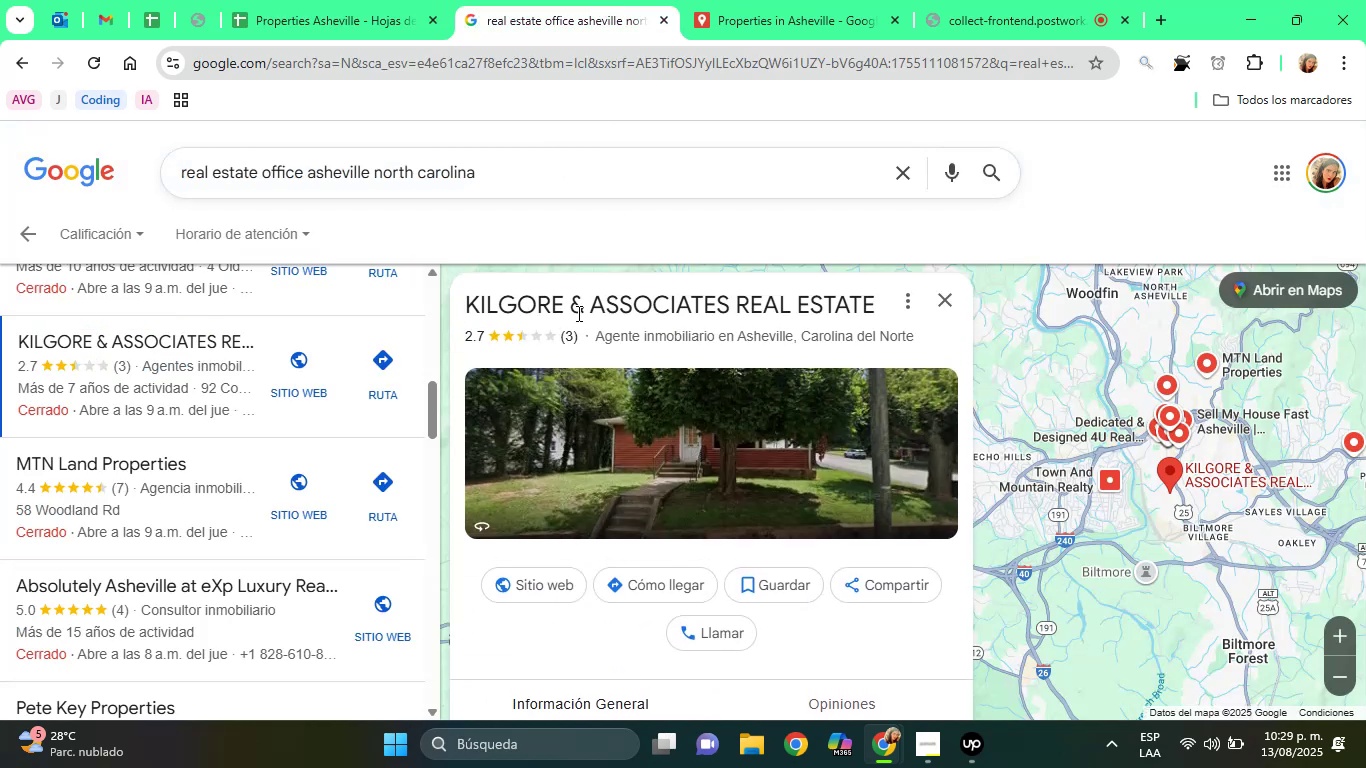 
double_click([597, 288])
 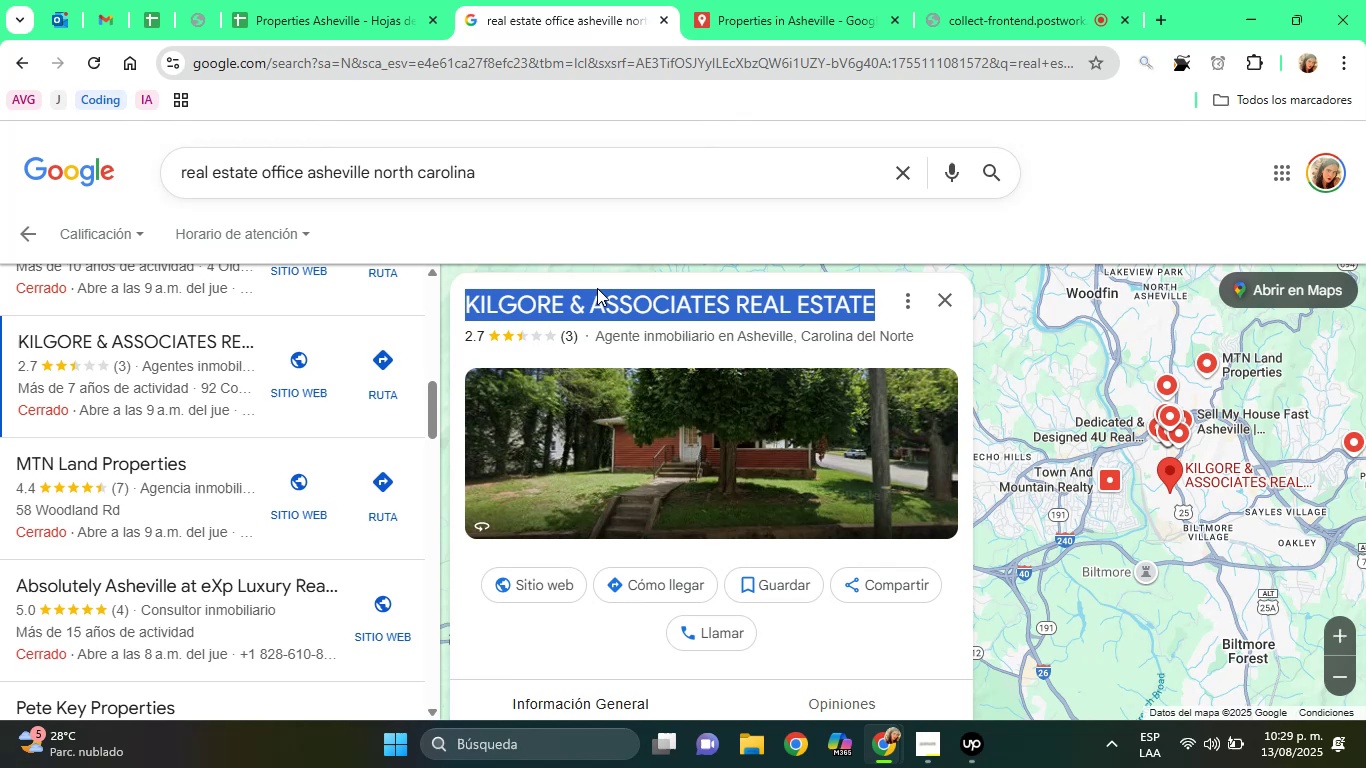 
triple_click([597, 288])
 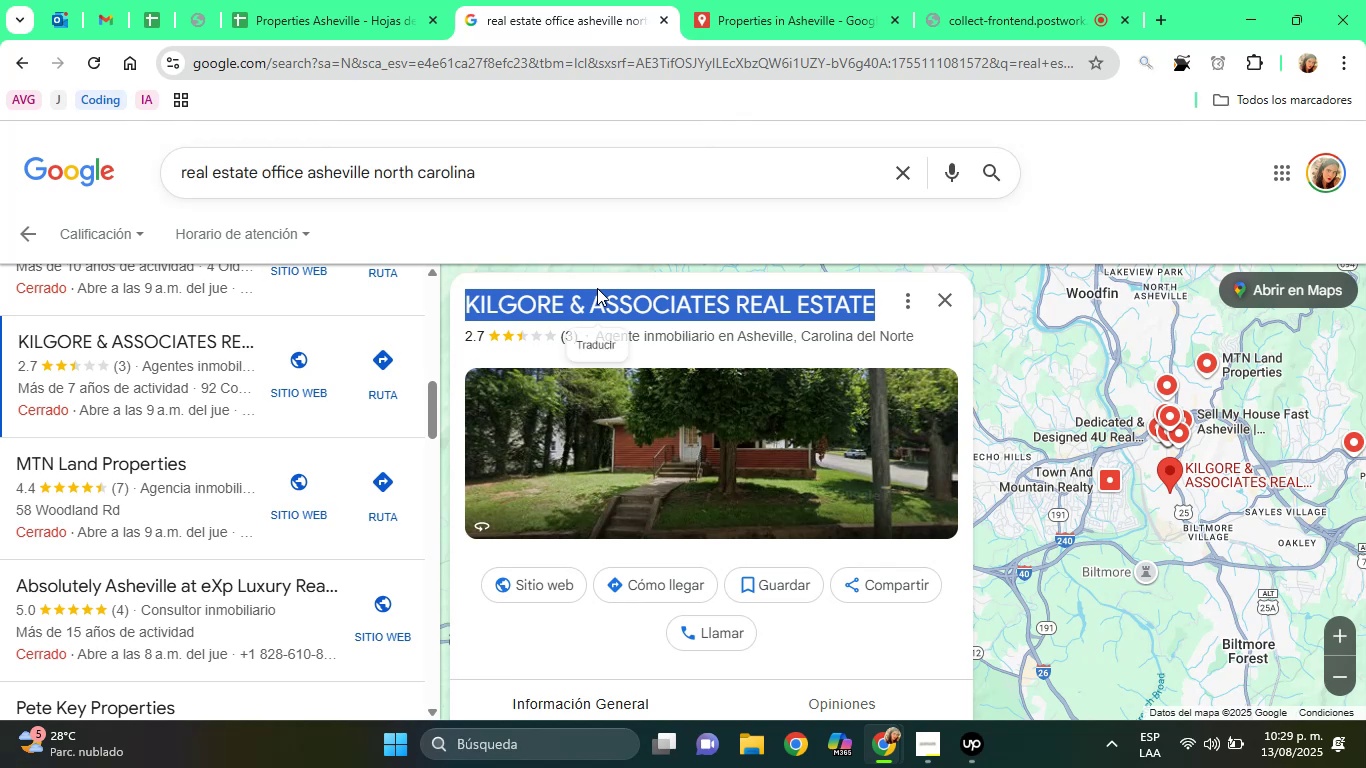 
right_click([597, 288])
 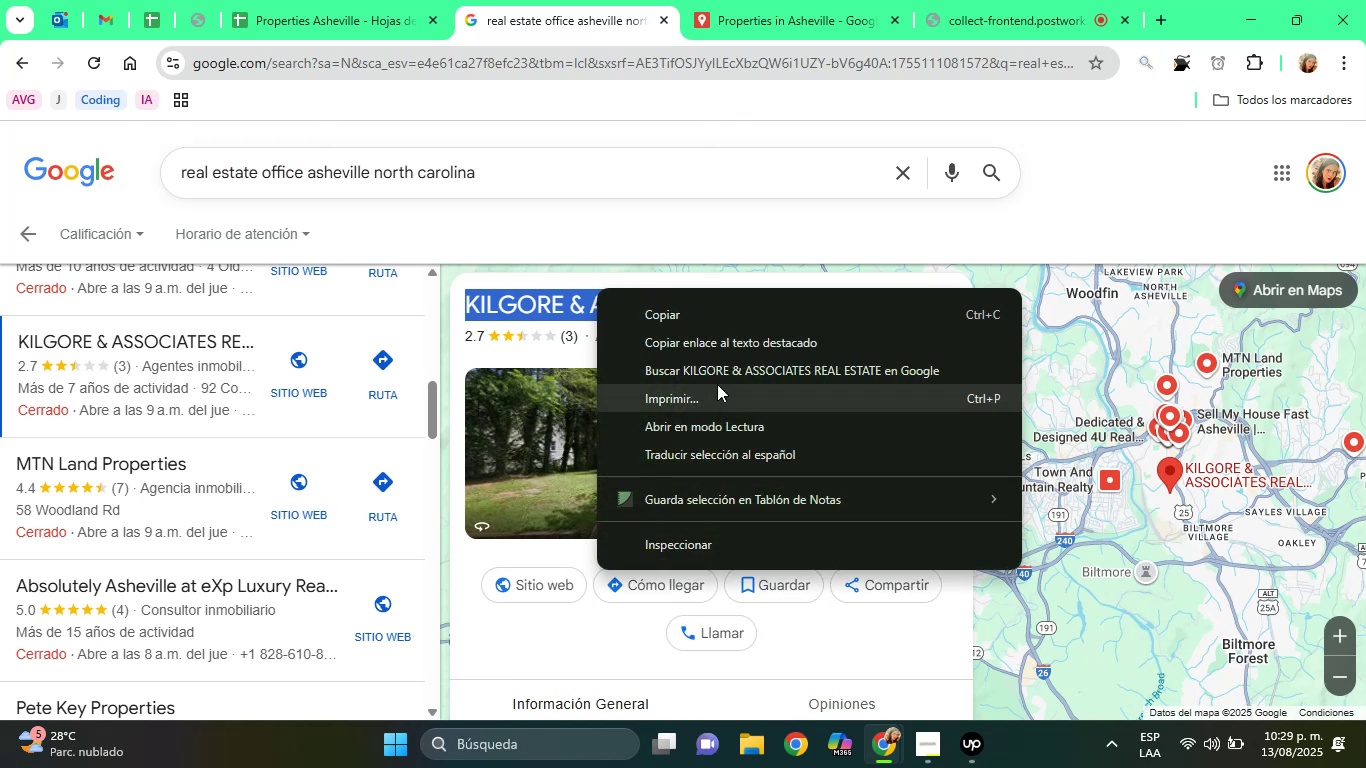 
left_click([717, 381])
 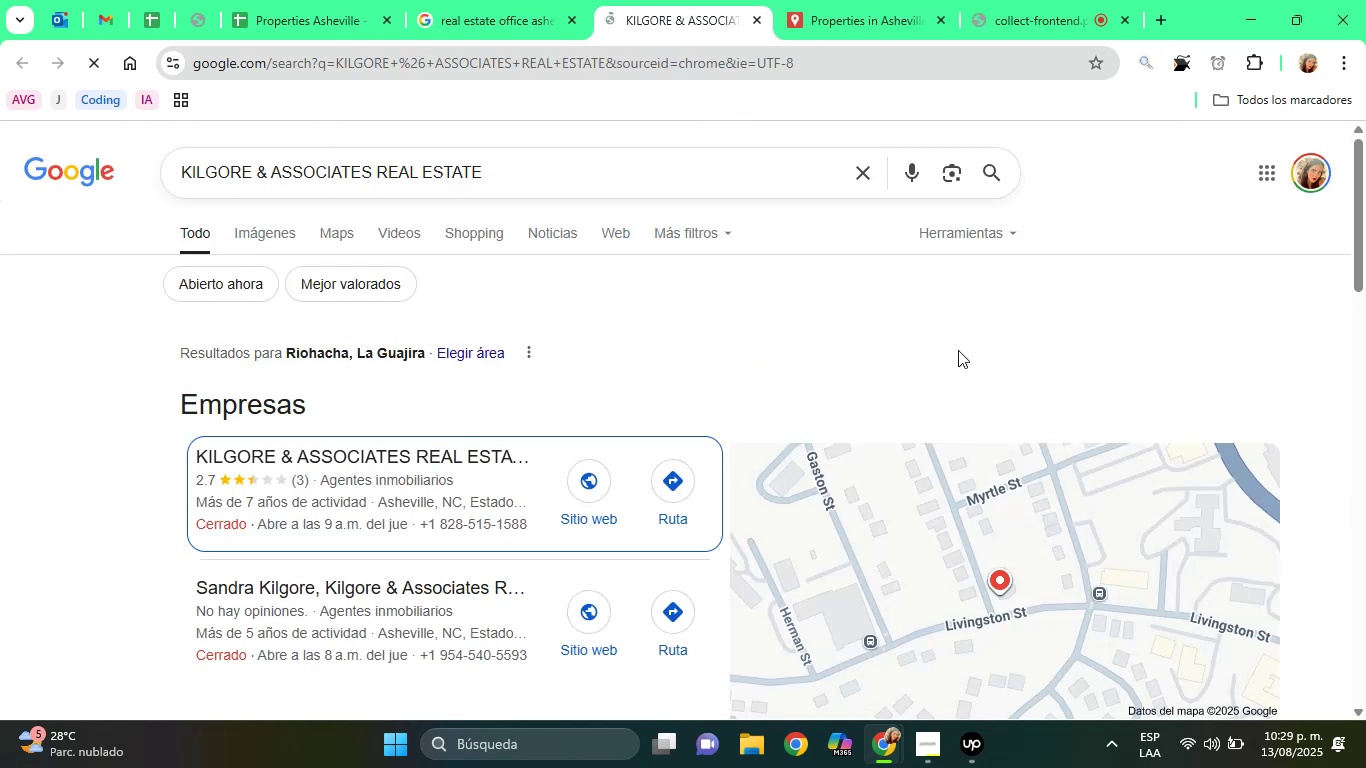 
left_click_drag(start_coordinate=[1355, 233], to_coordinate=[1354, 325])
 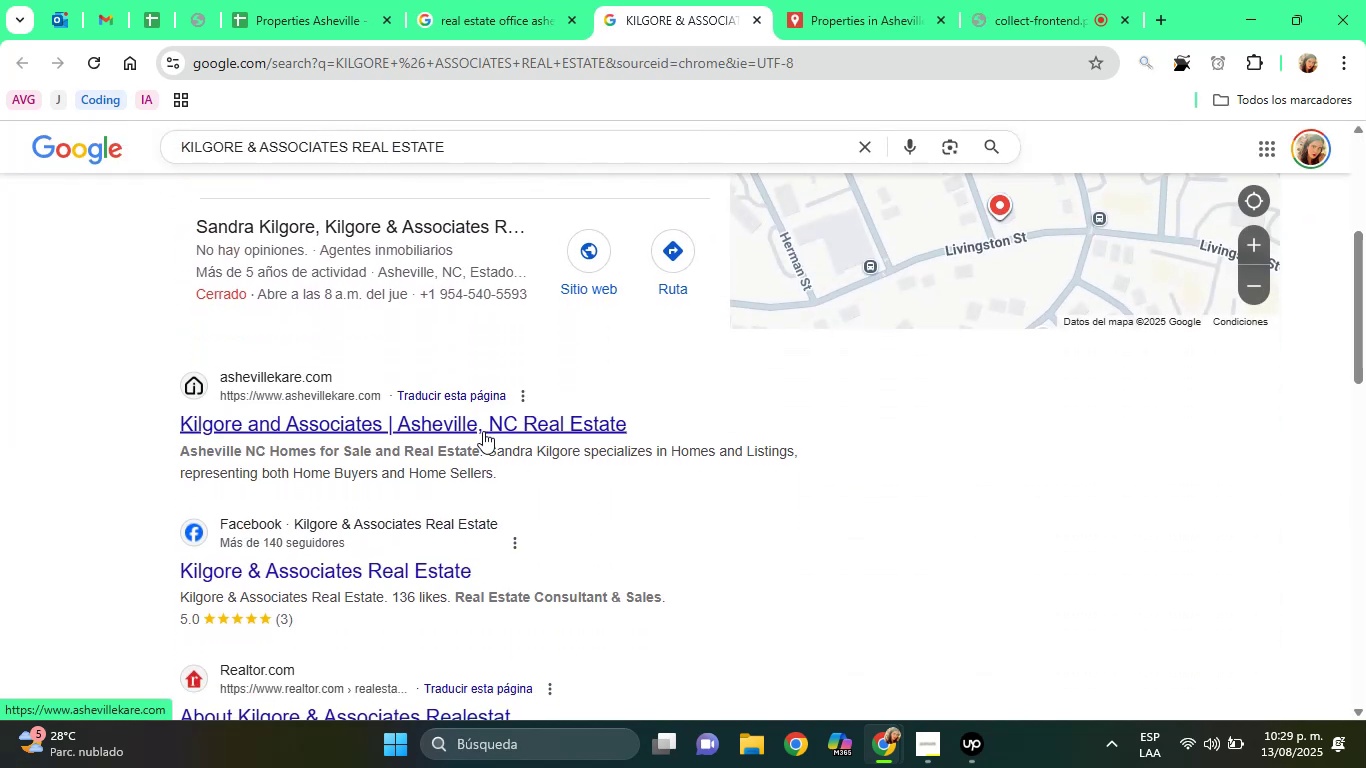 
left_click([483, 431])
 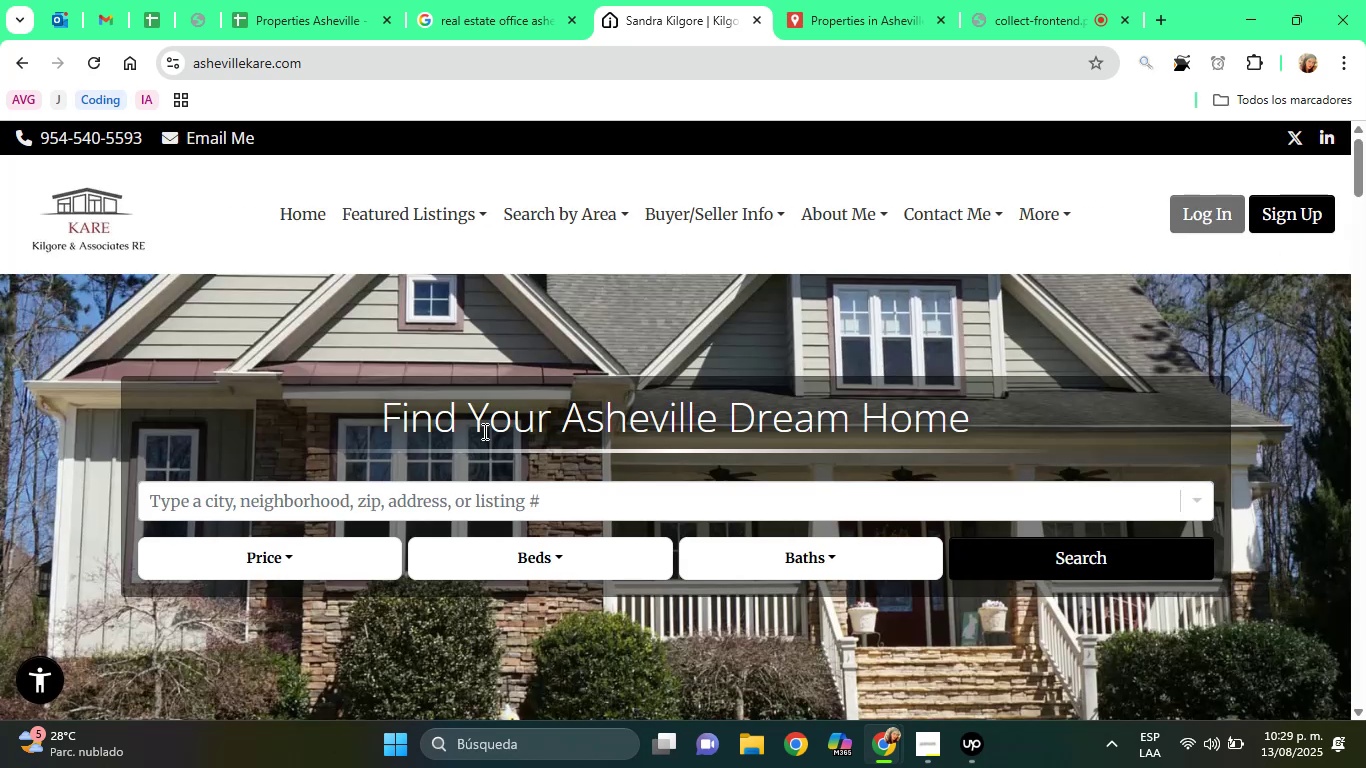 
wait(13.74)
 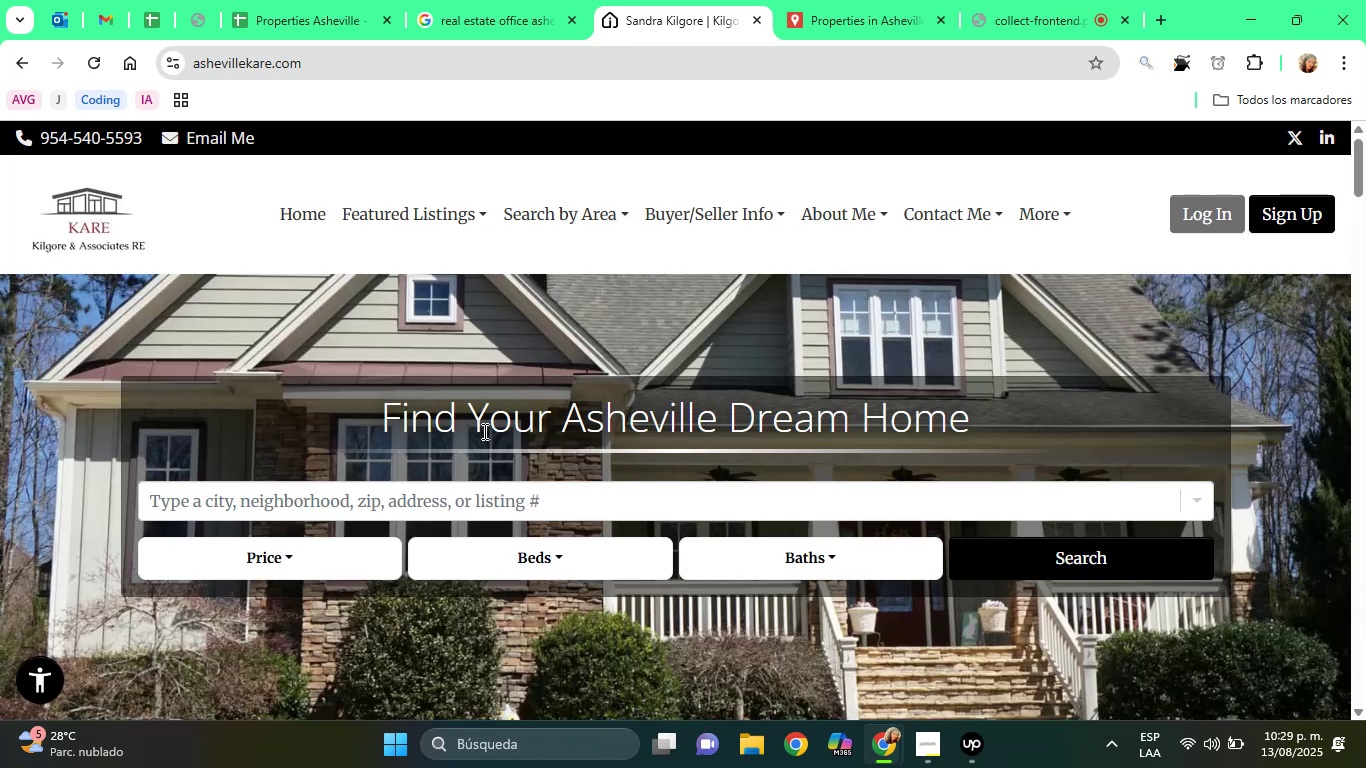 
mouse_move([1038, 218])
 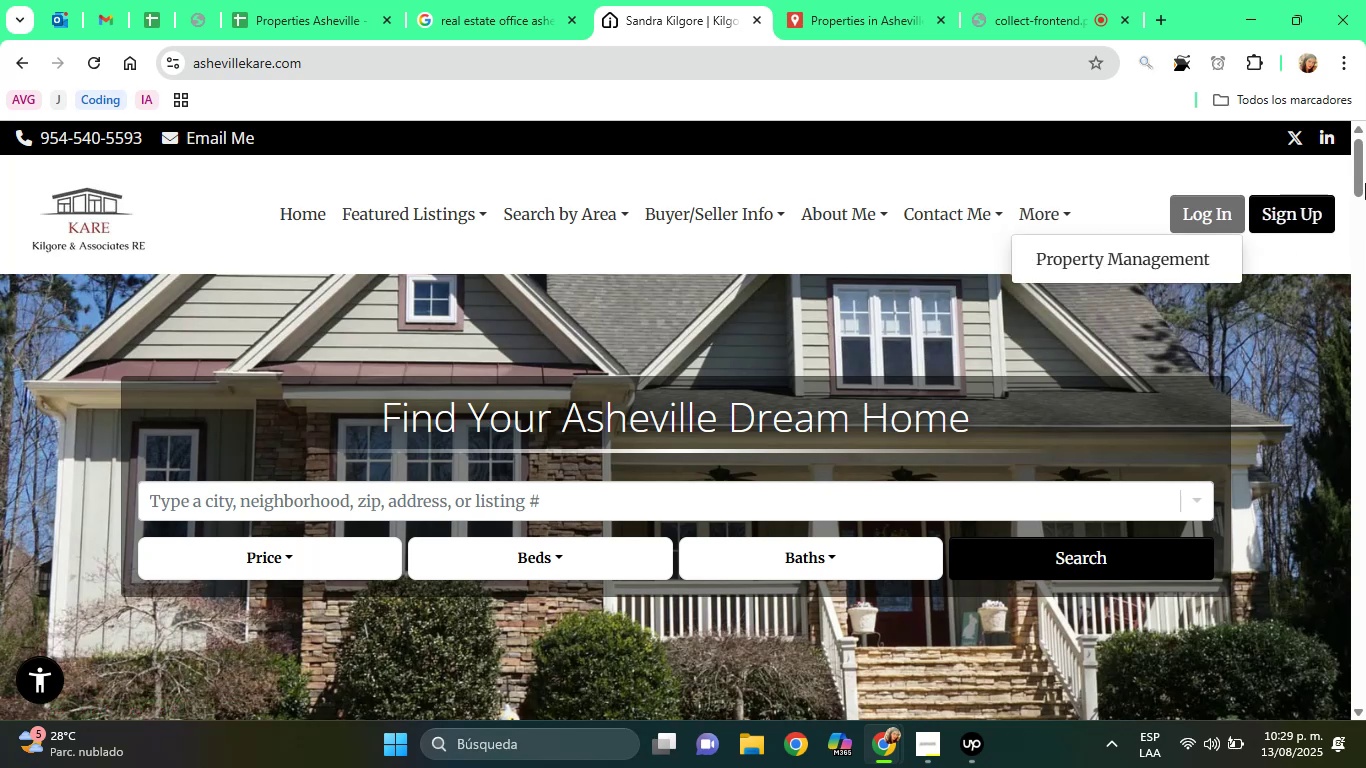 
left_click_drag(start_coordinate=[1363, 179], to_coordinate=[1365, 654])
 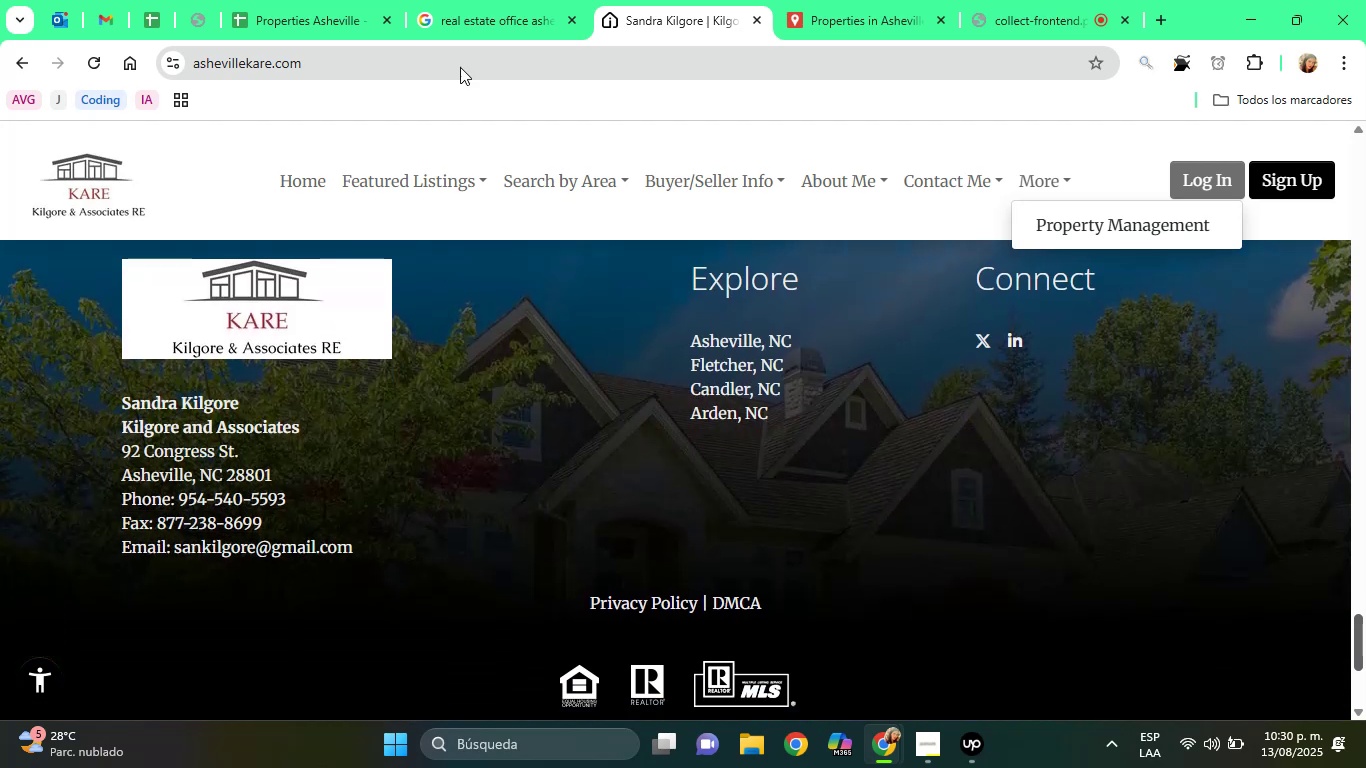 
left_click([471, 7])
 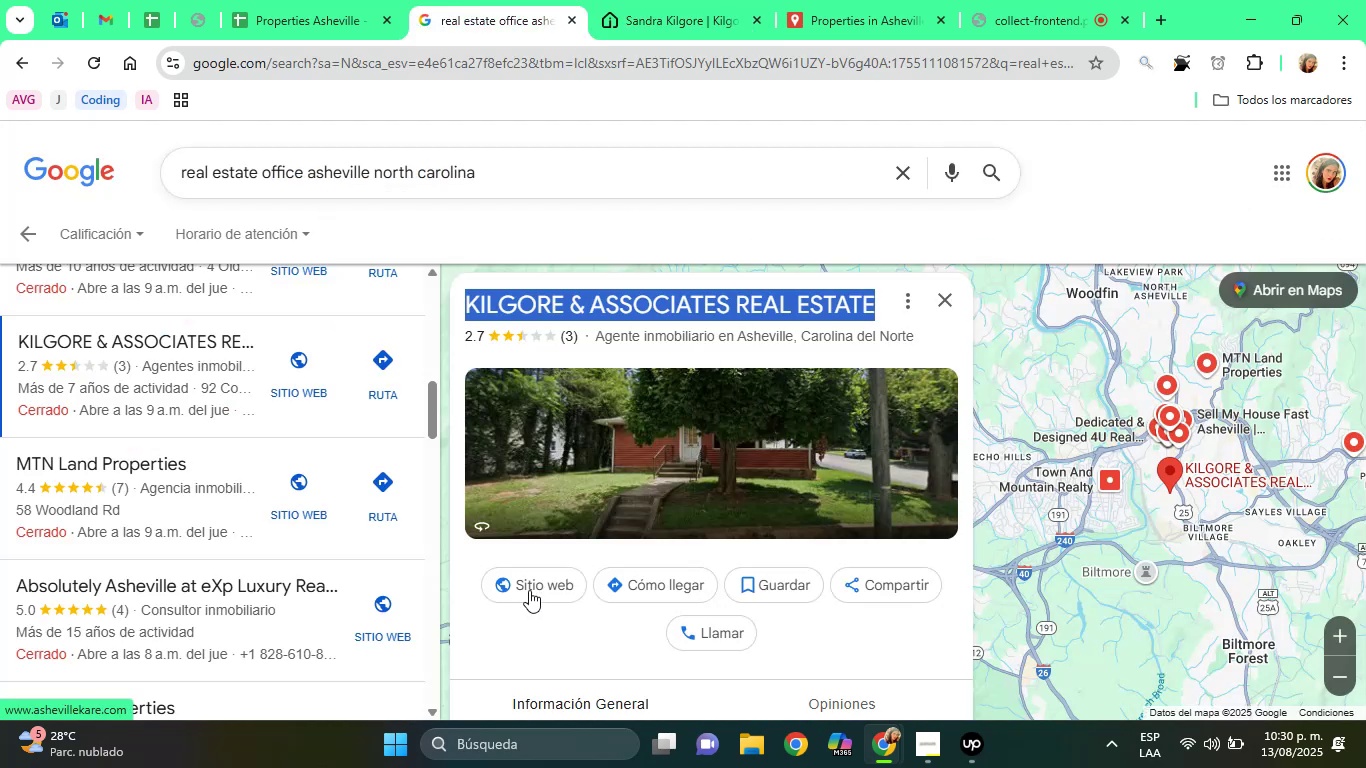 
left_click([494, 625])
 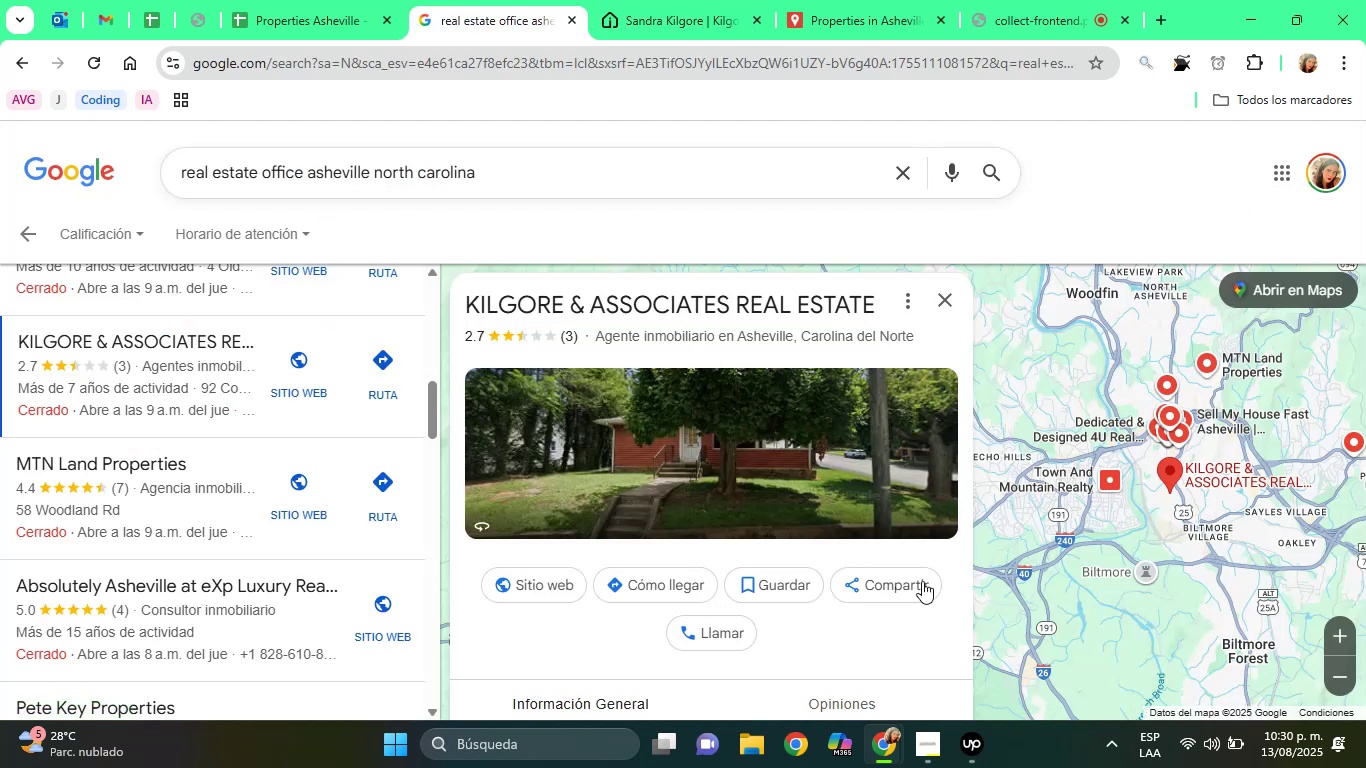 
left_click([575, 646])
 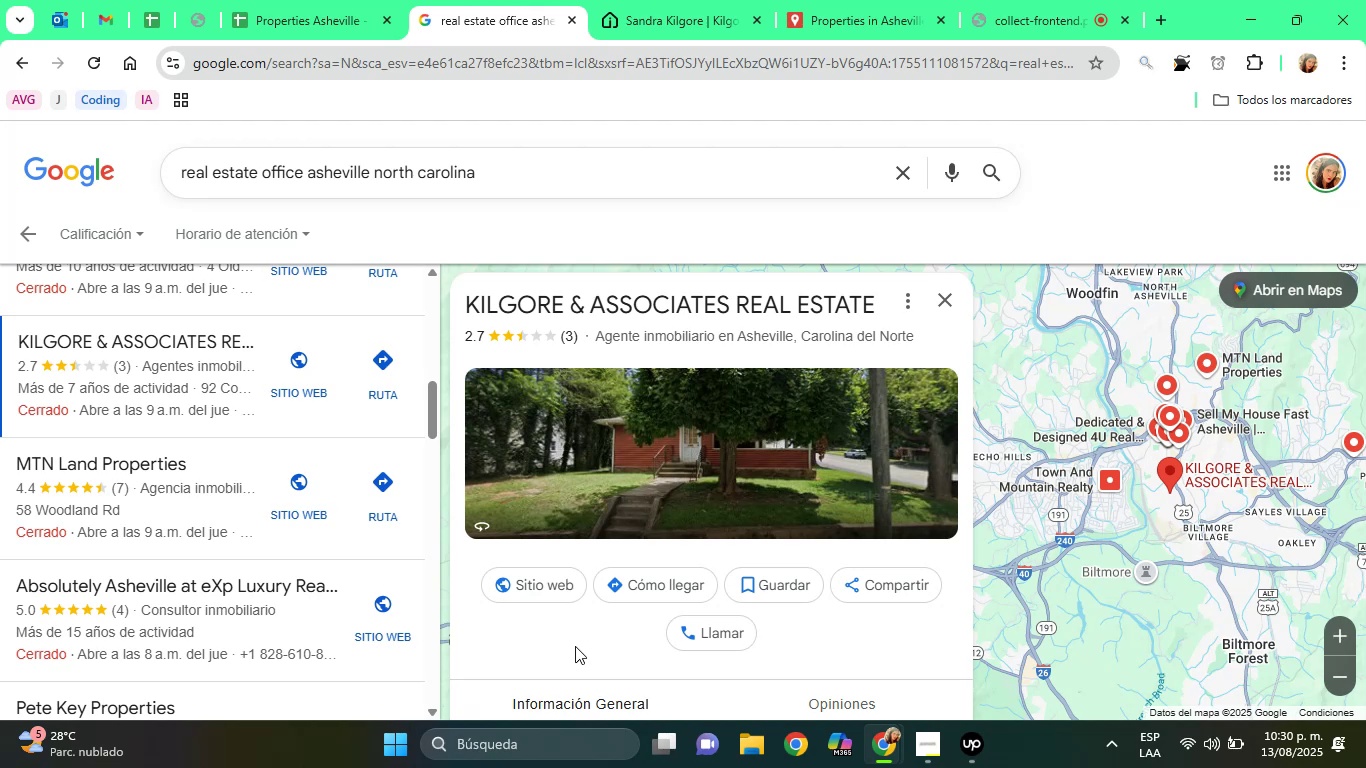 
key(ArrowDown)
 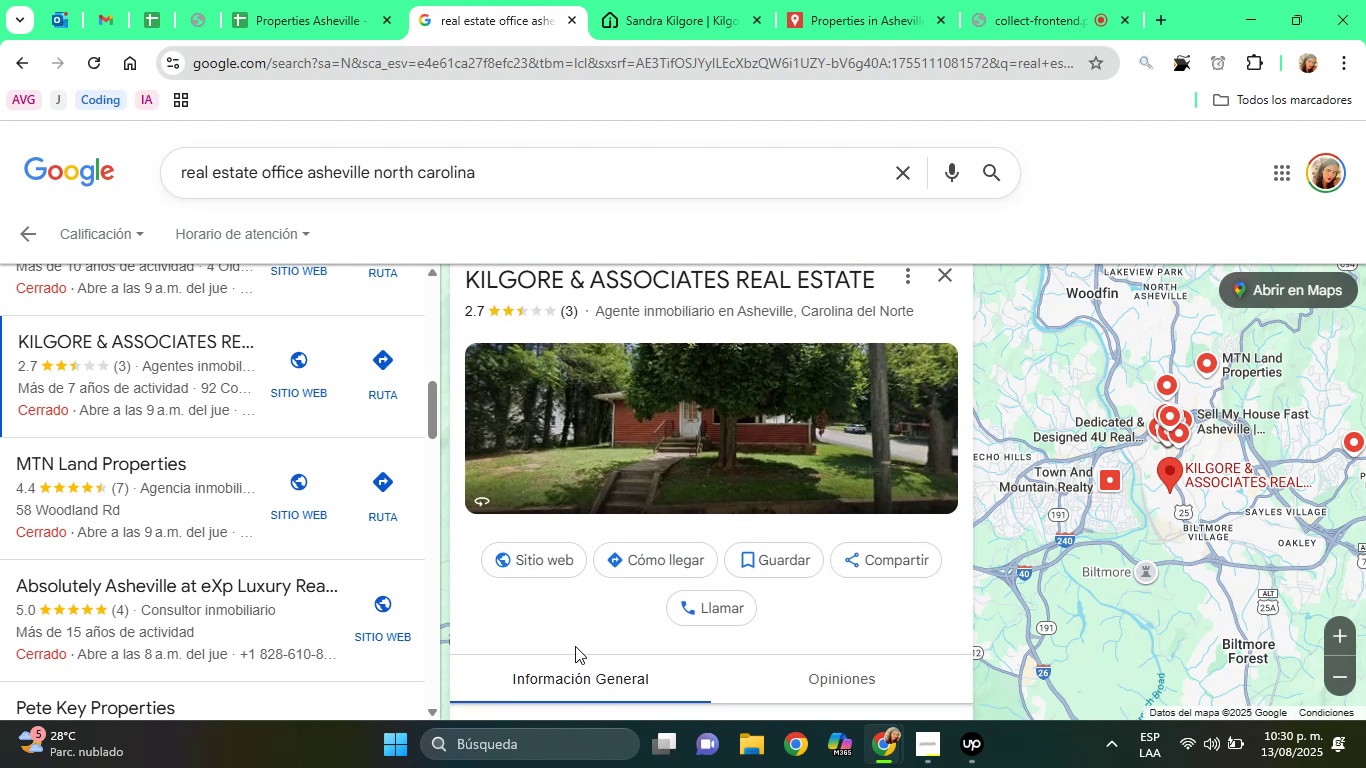 
key(ArrowDown)
 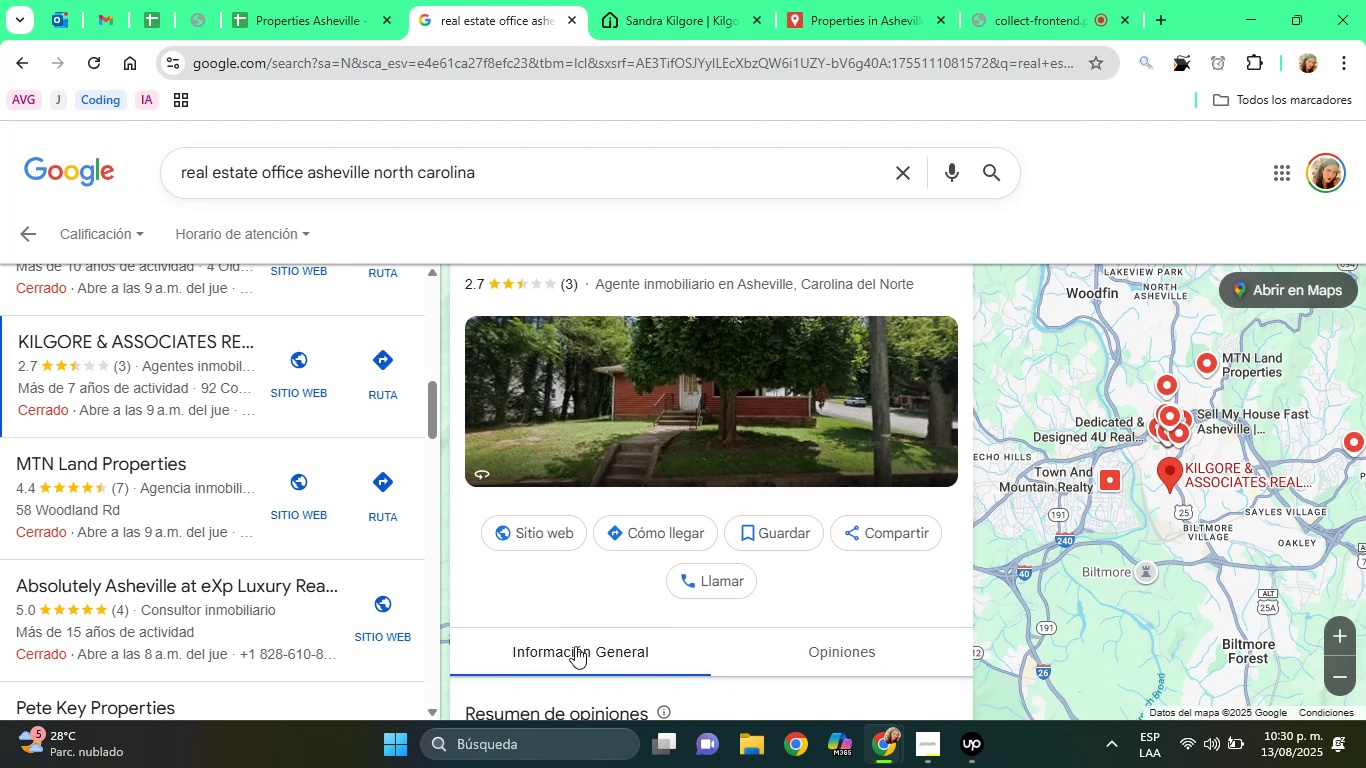 
key(ArrowDown)
 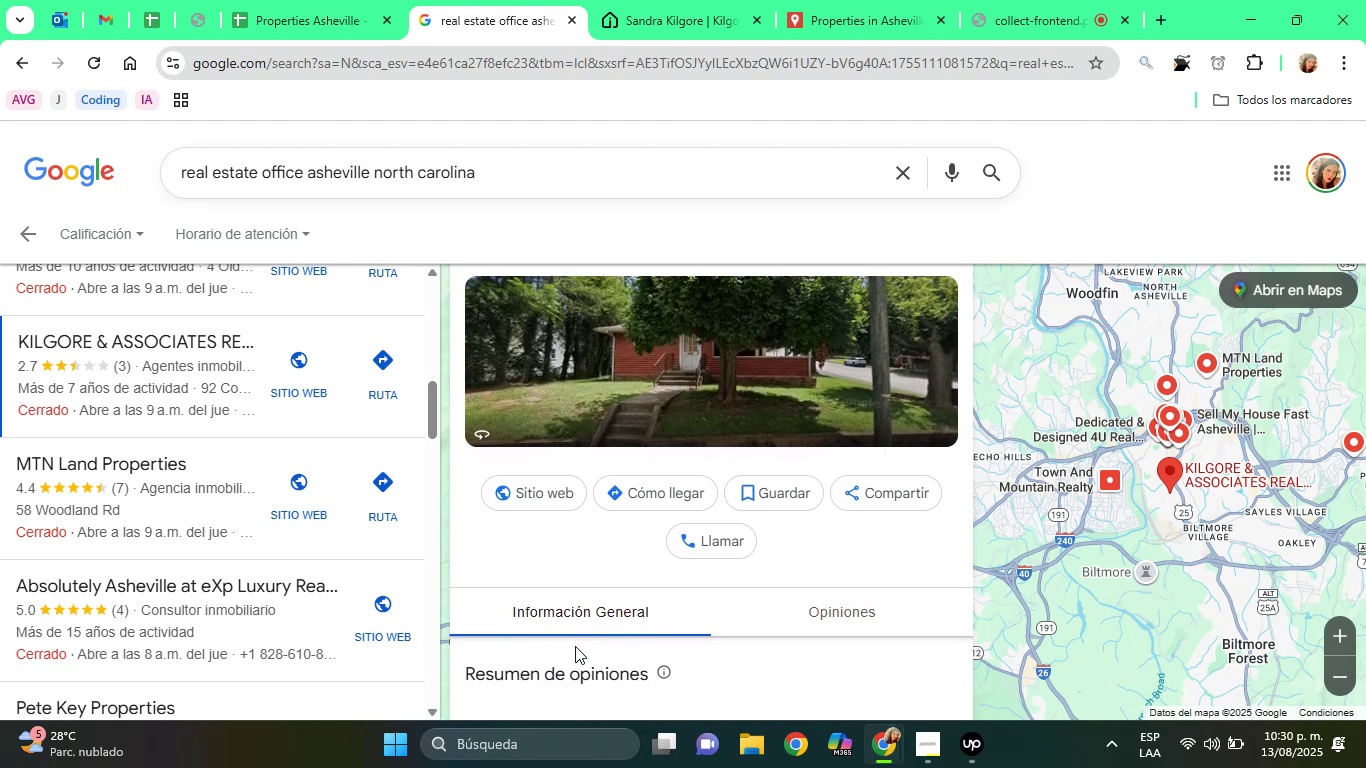 
key(ArrowDown)
 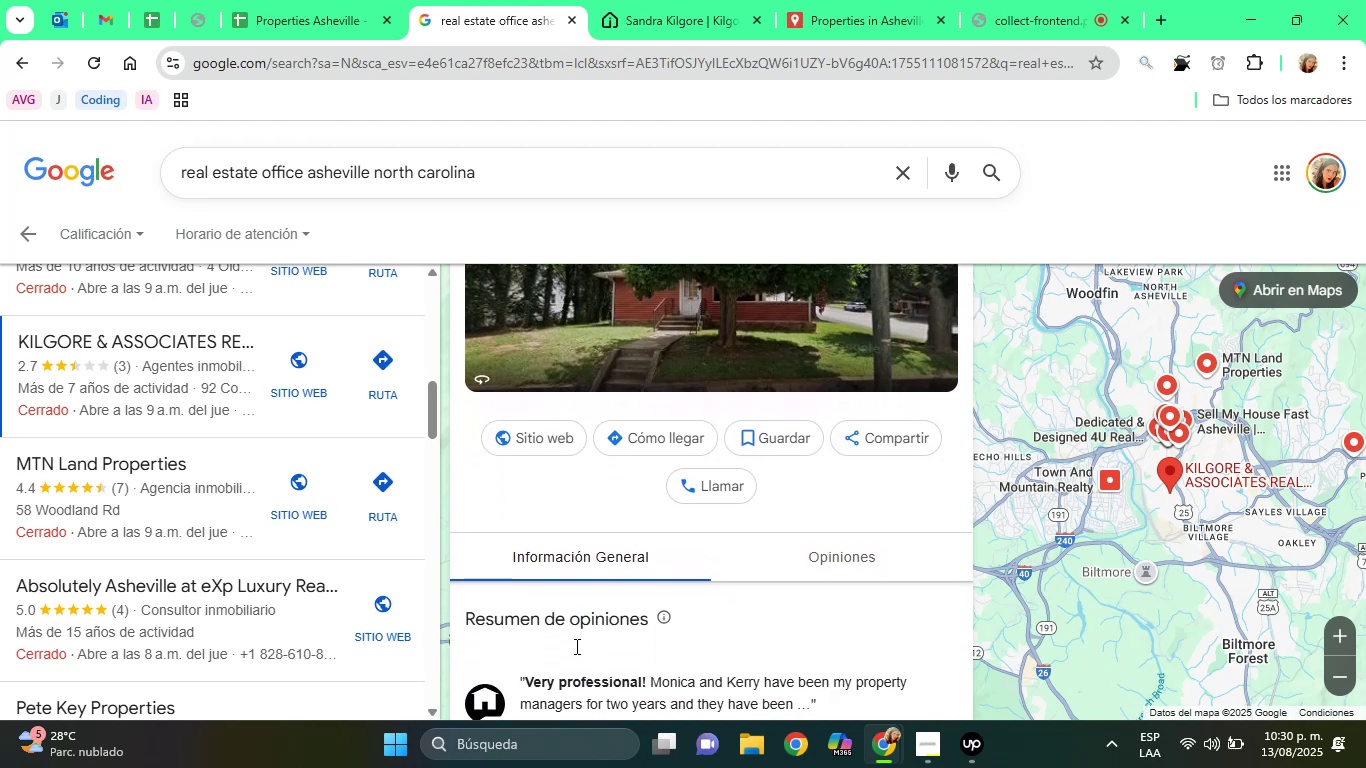 
key(ArrowDown)
 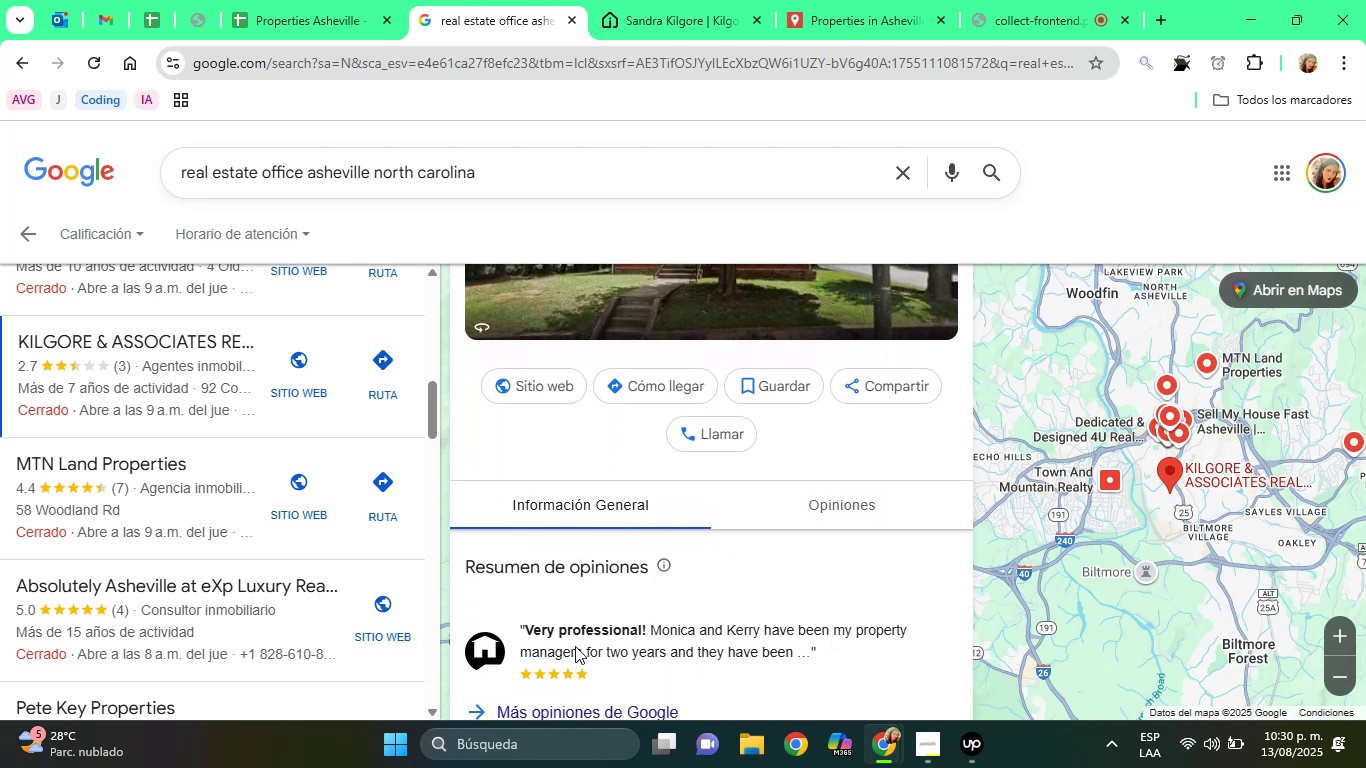 
key(ArrowDown)
 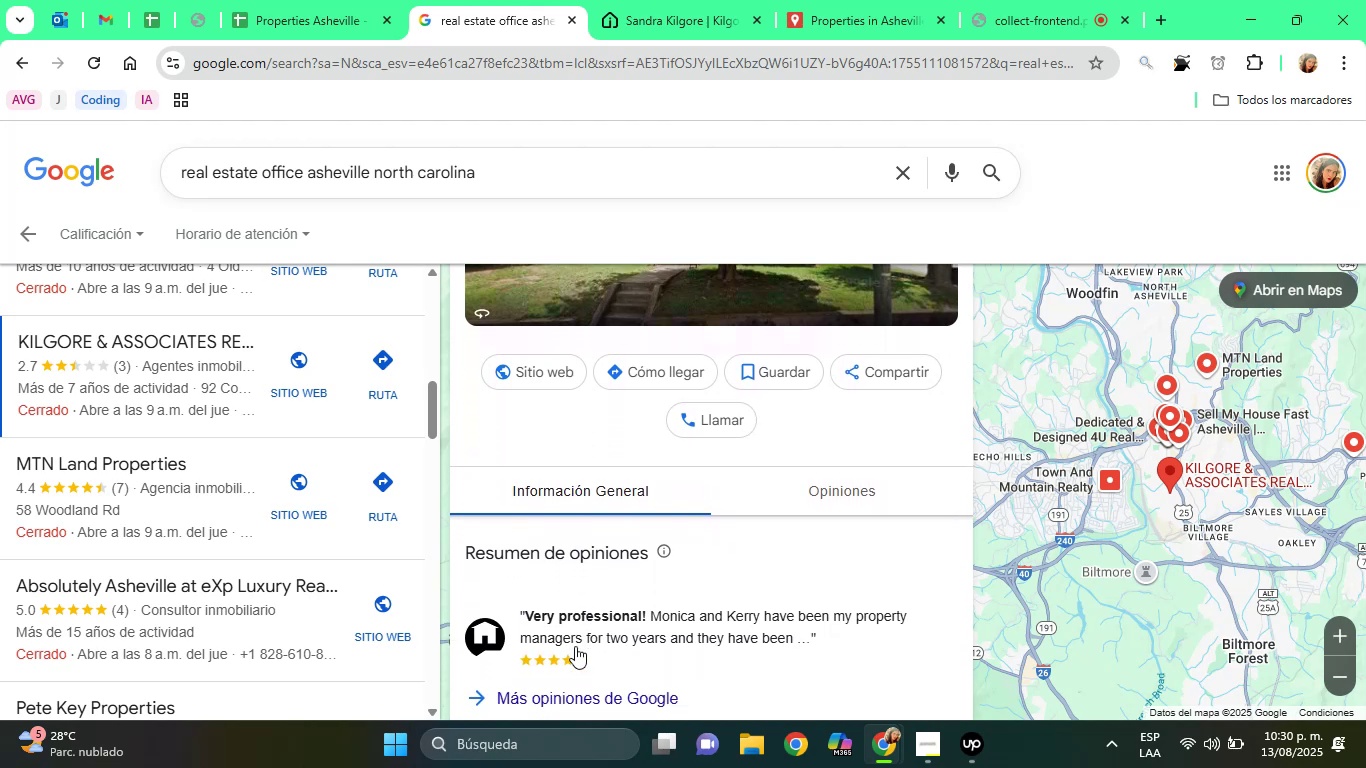 
key(ArrowDown)
 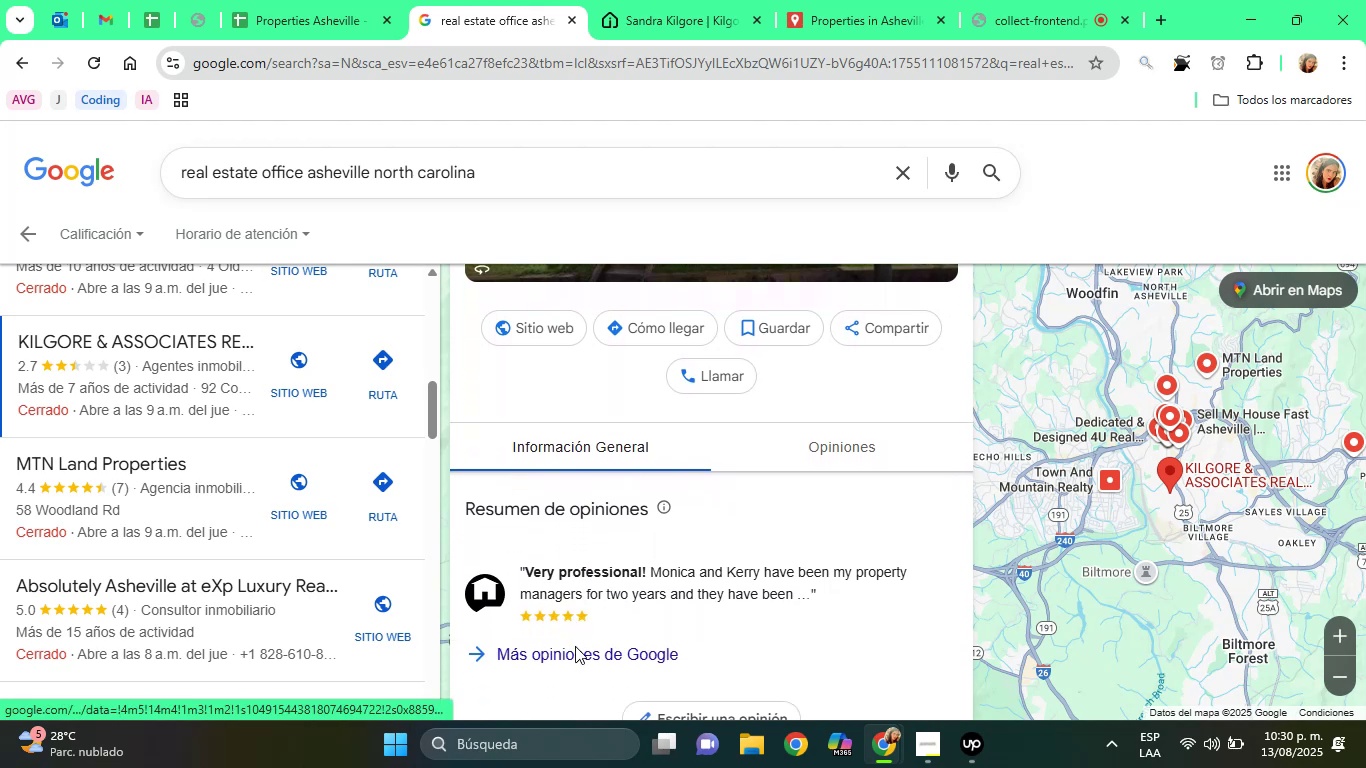 
key(ArrowDown)
 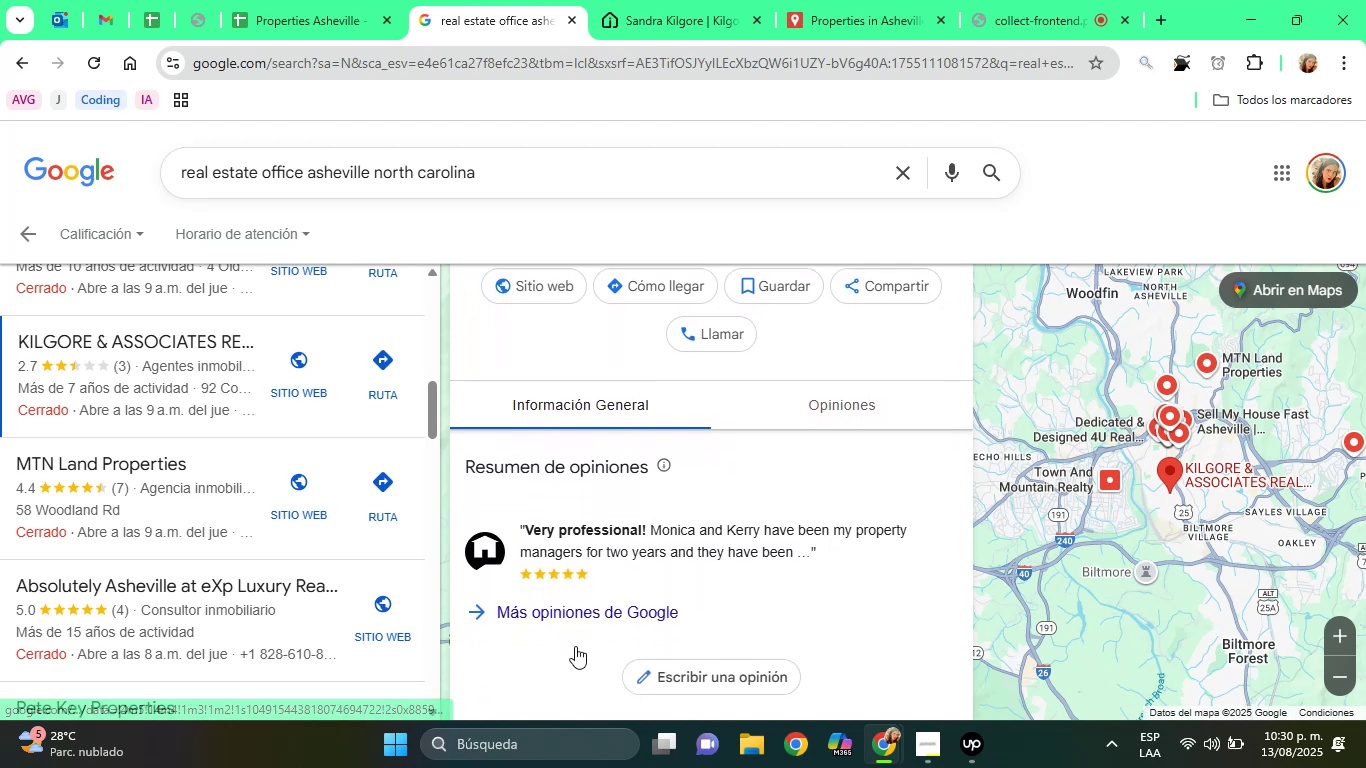 
key(ArrowDown)
 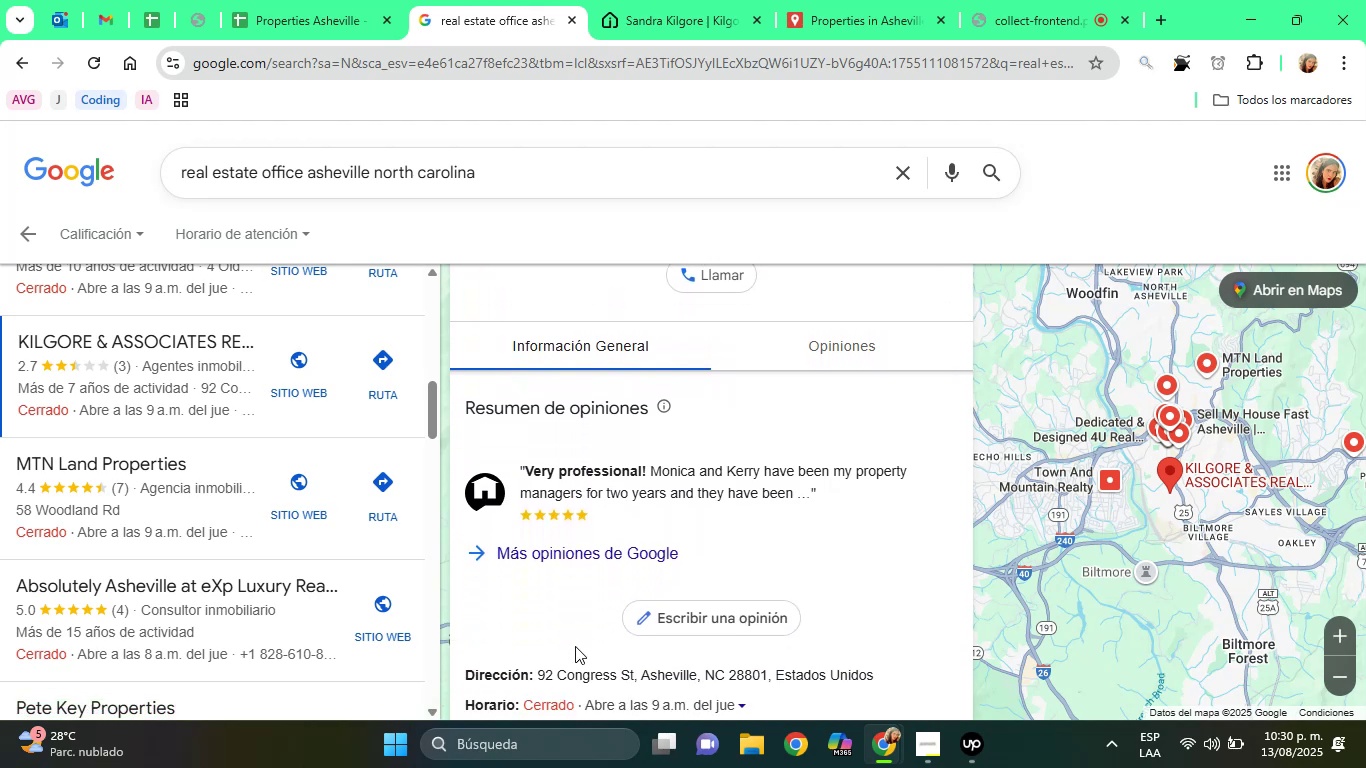 
key(ArrowDown)
 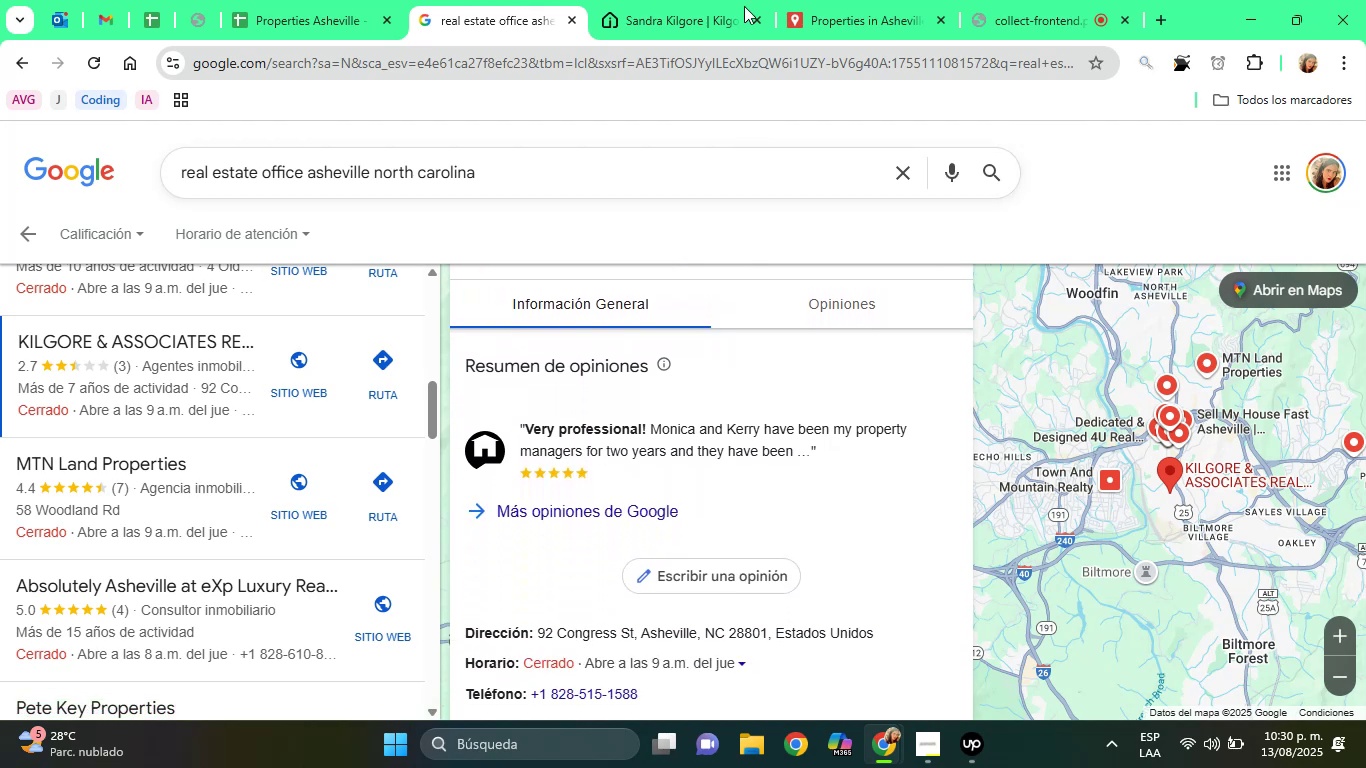 
left_click([735, 0])
 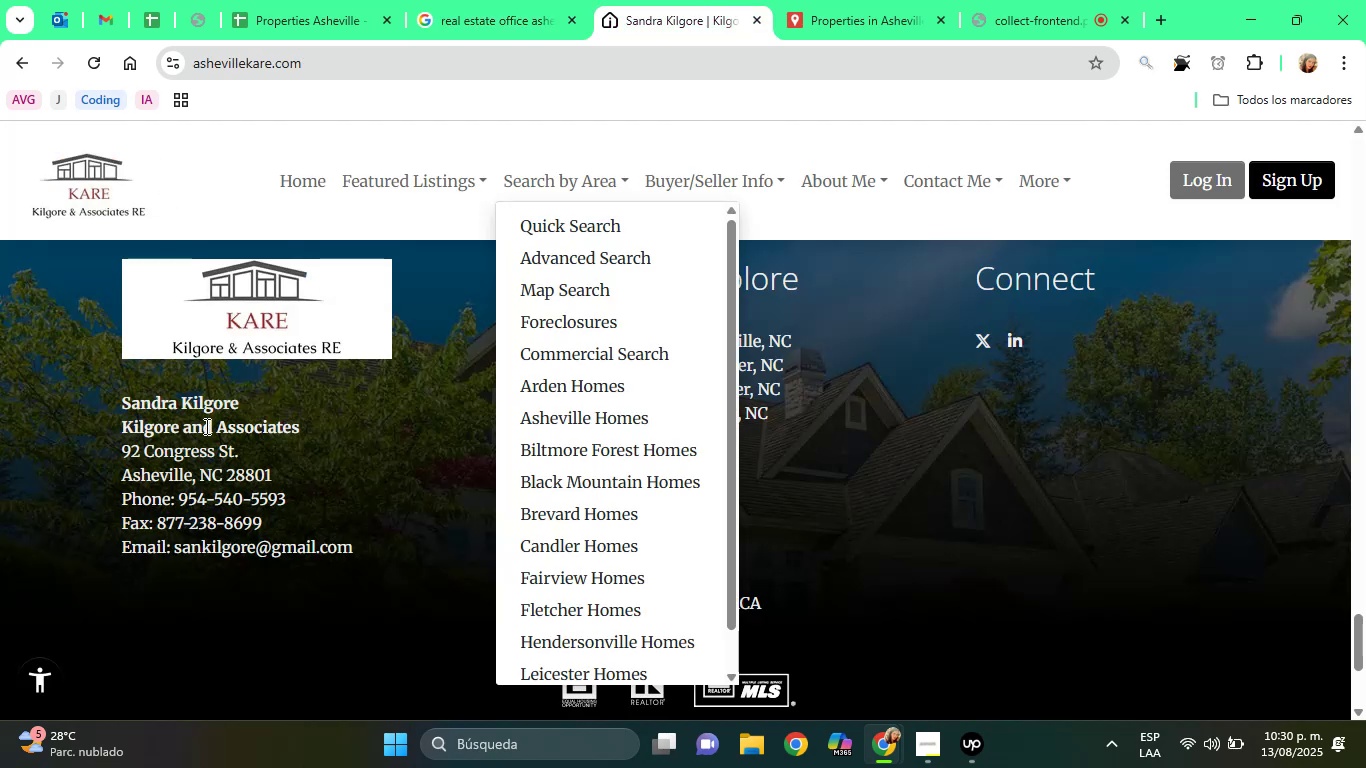 
double_click([205, 426])
 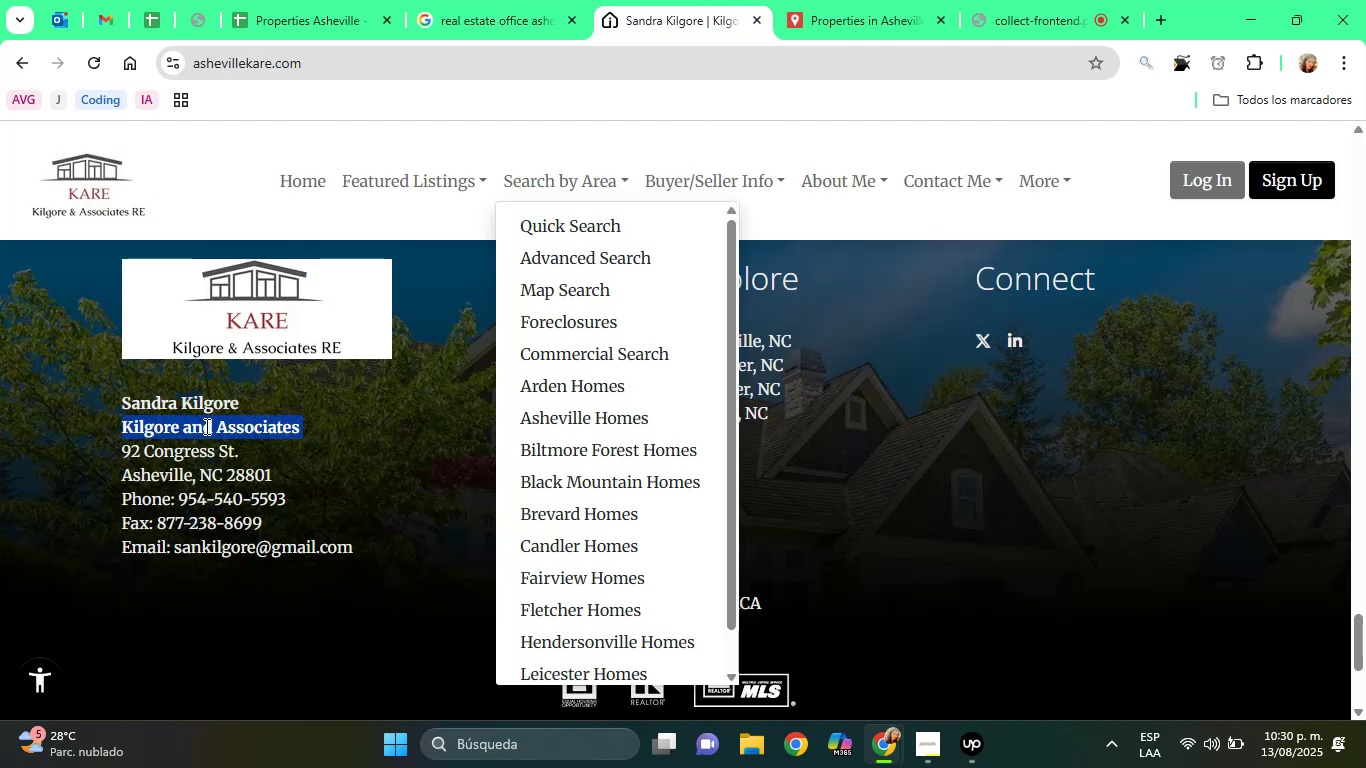 
triple_click([205, 426])
 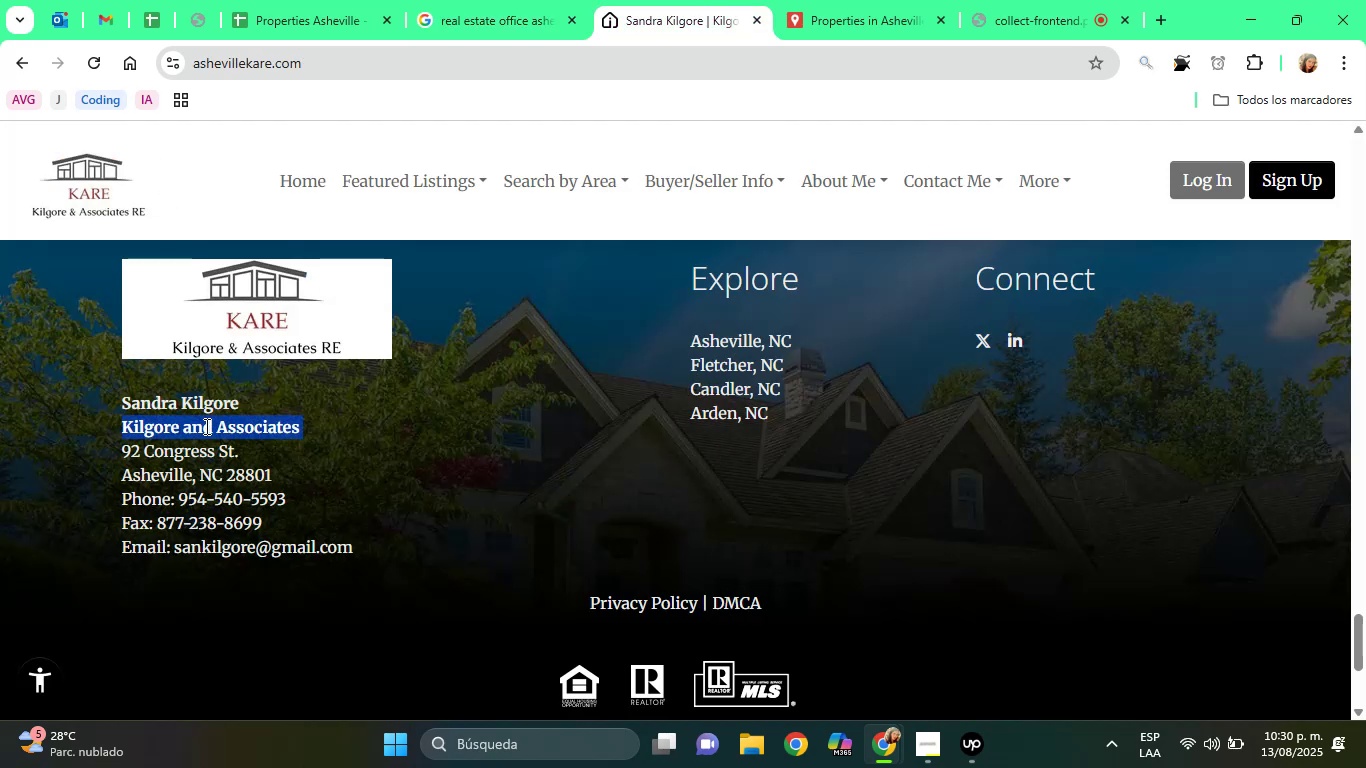 
right_click([205, 426])
 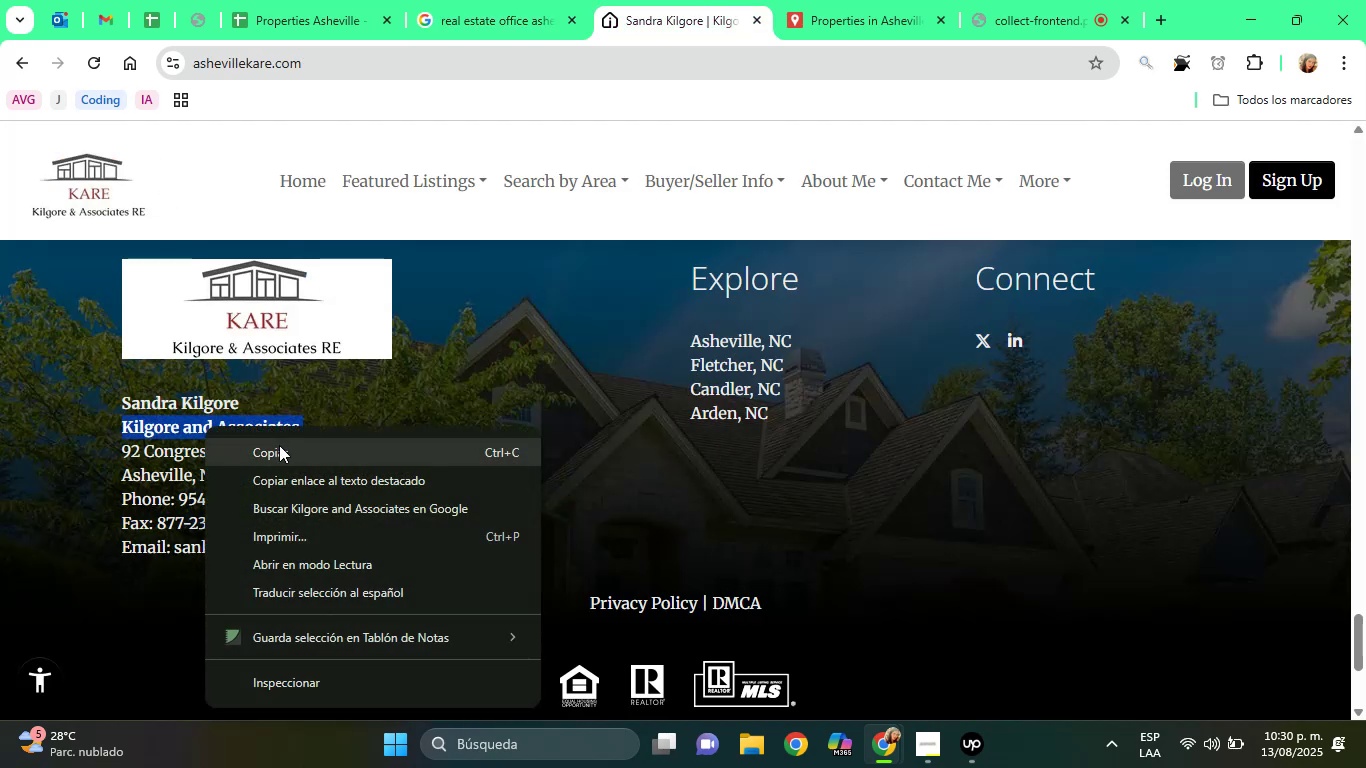 
left_click([281, 448])
 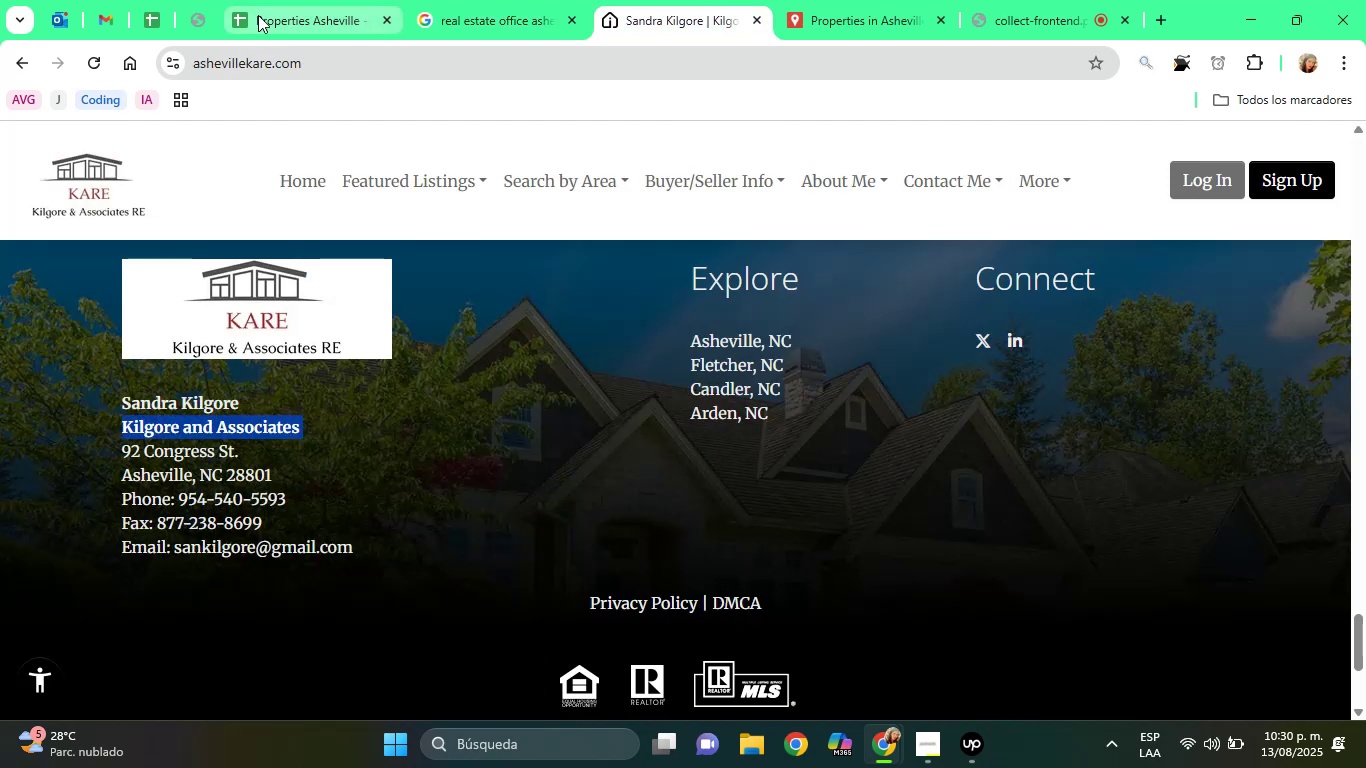 
left_click([259, 15])
 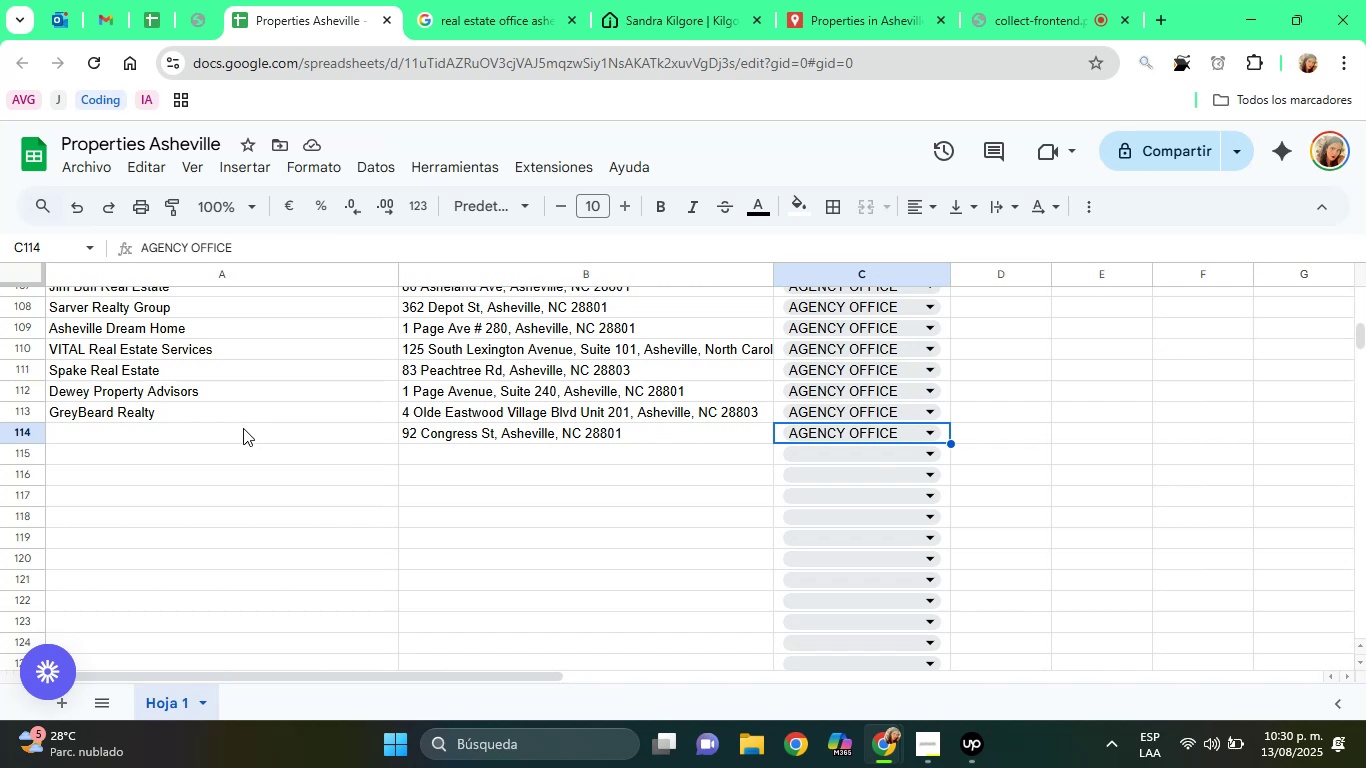 
left_click([232, 431])
 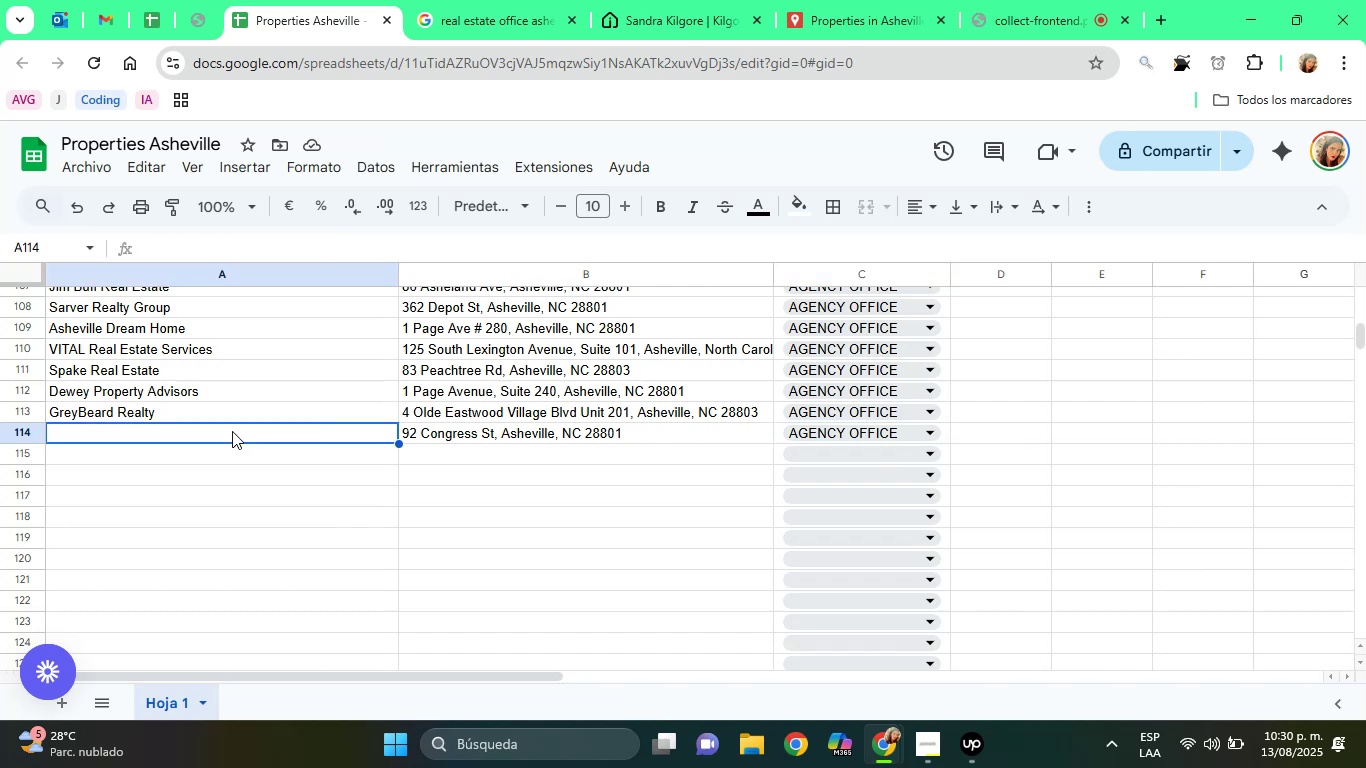 
right_click([232, 431])
 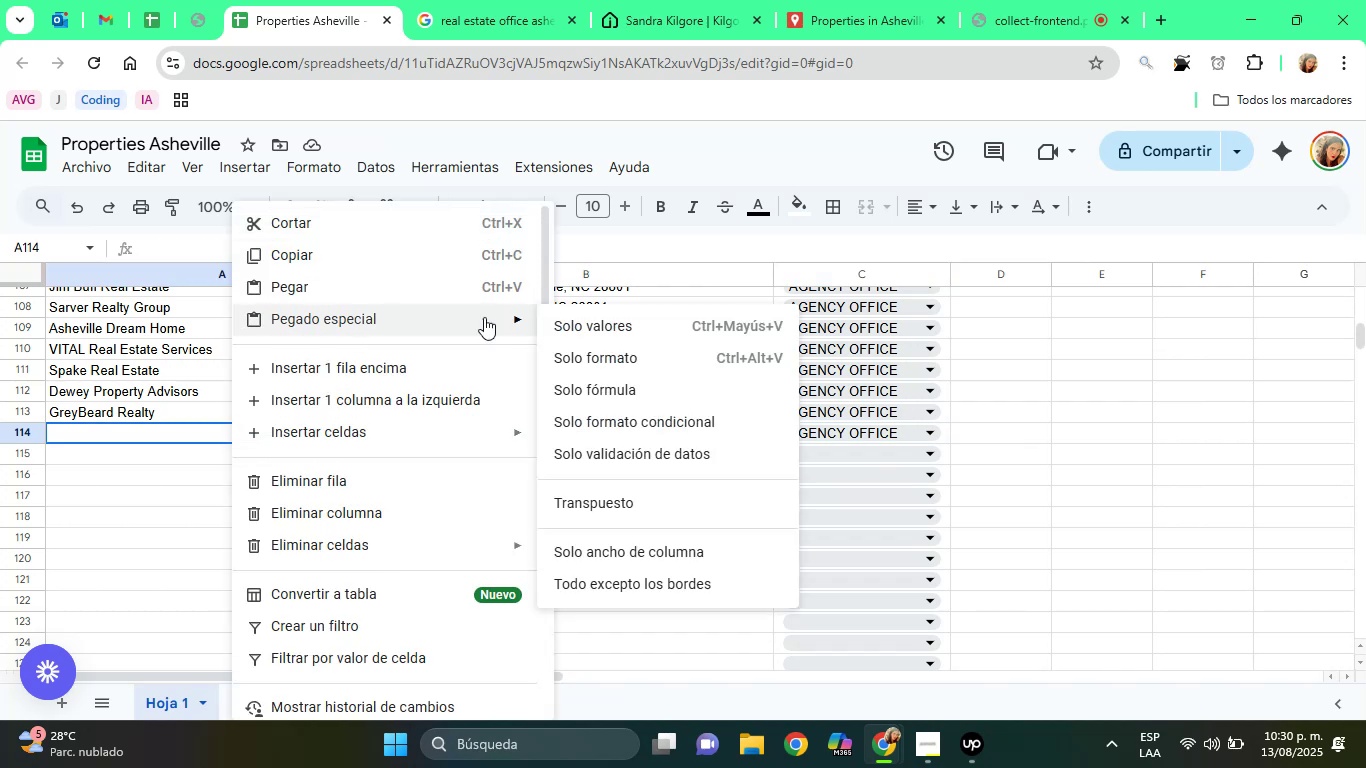 
left_click([594, 324])
 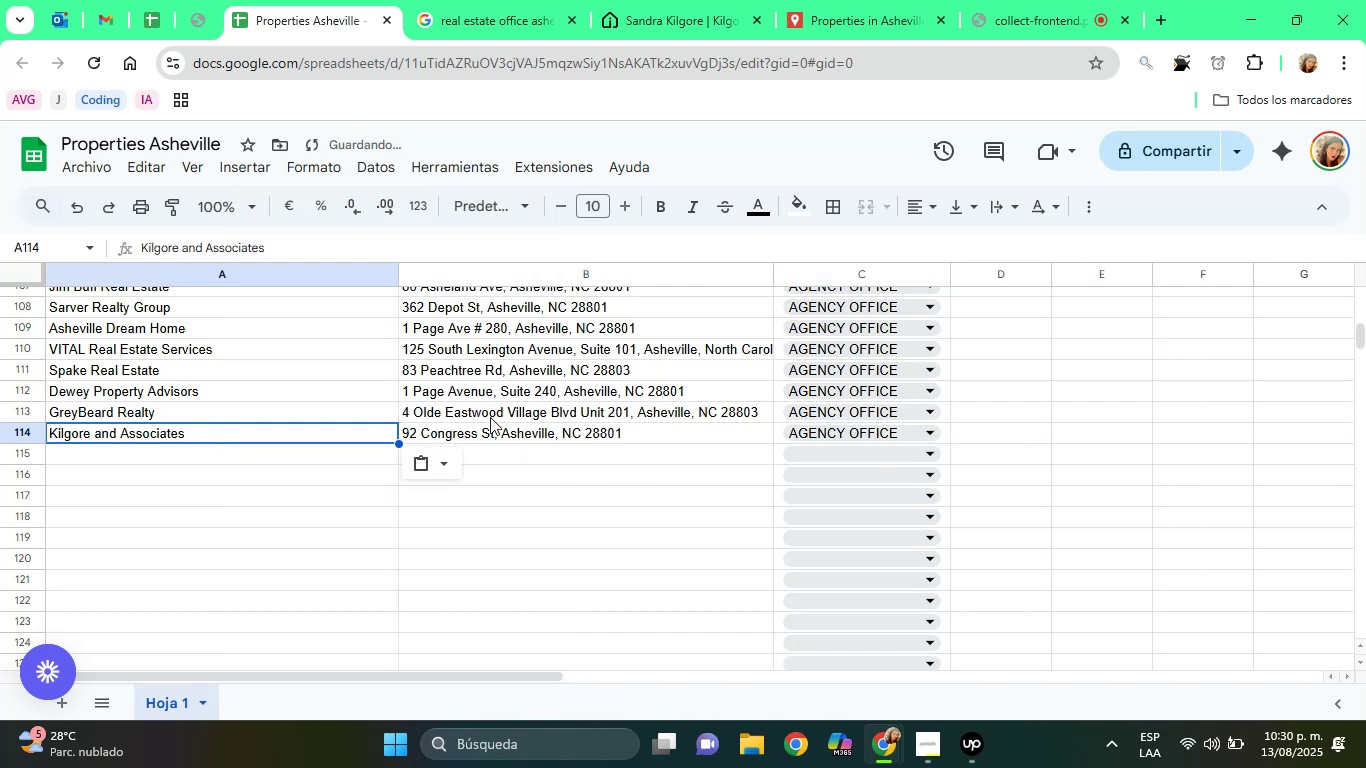 
left_click([480, 427])
 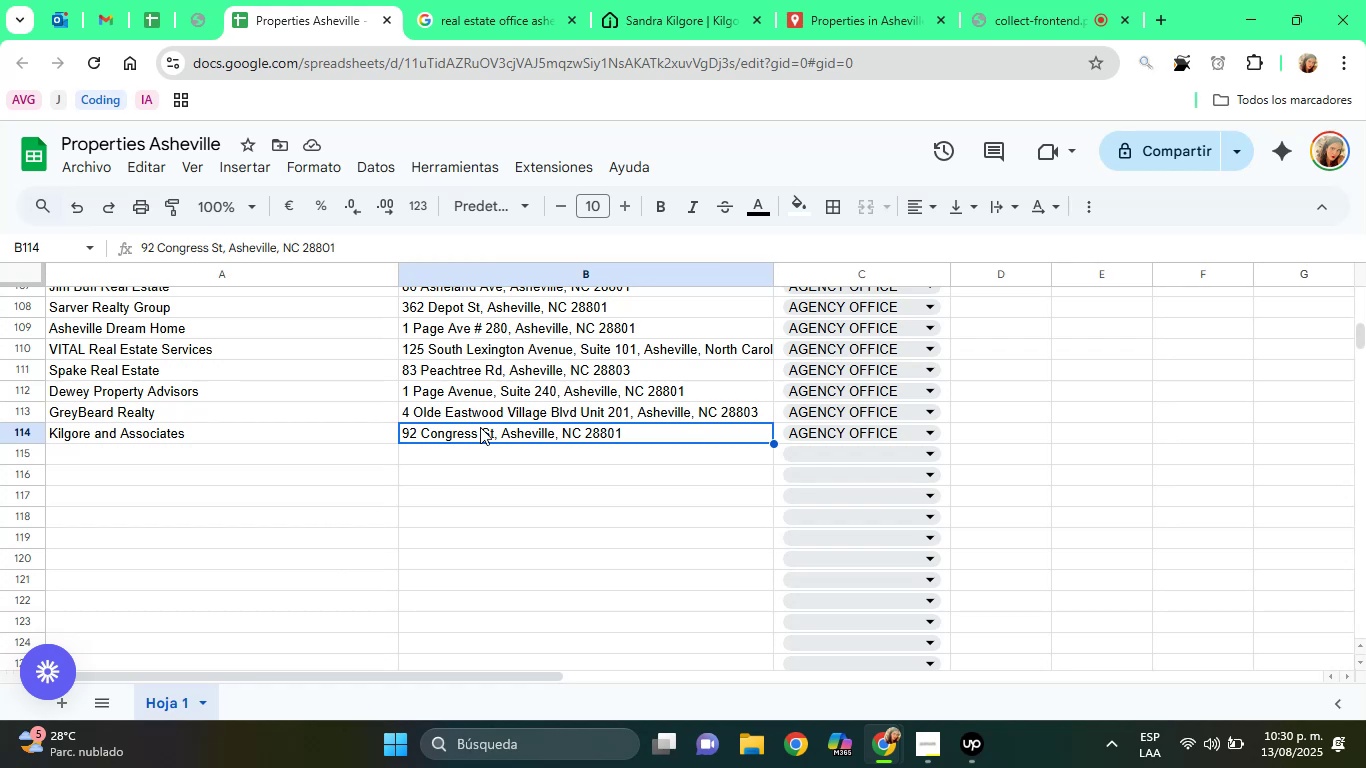 
wait(18.04)
 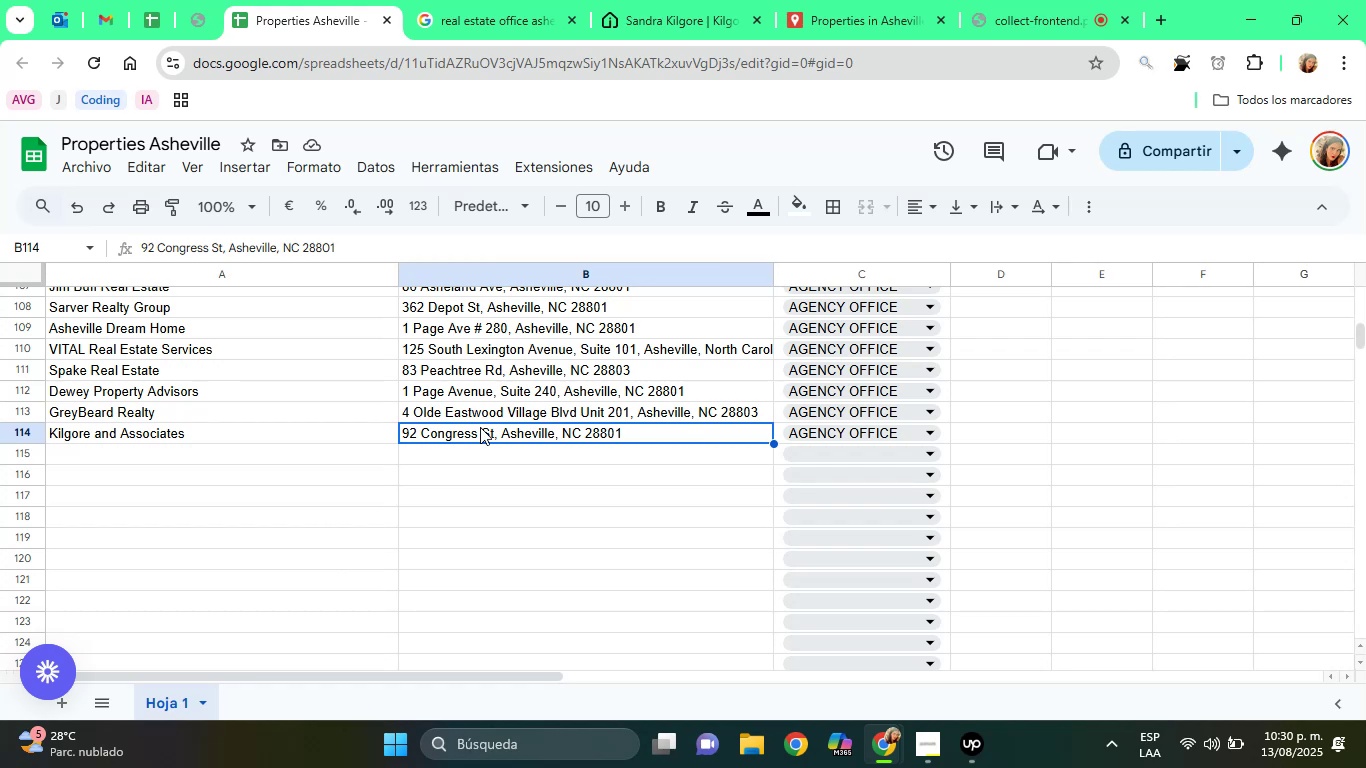 
left_click([835, 0])
 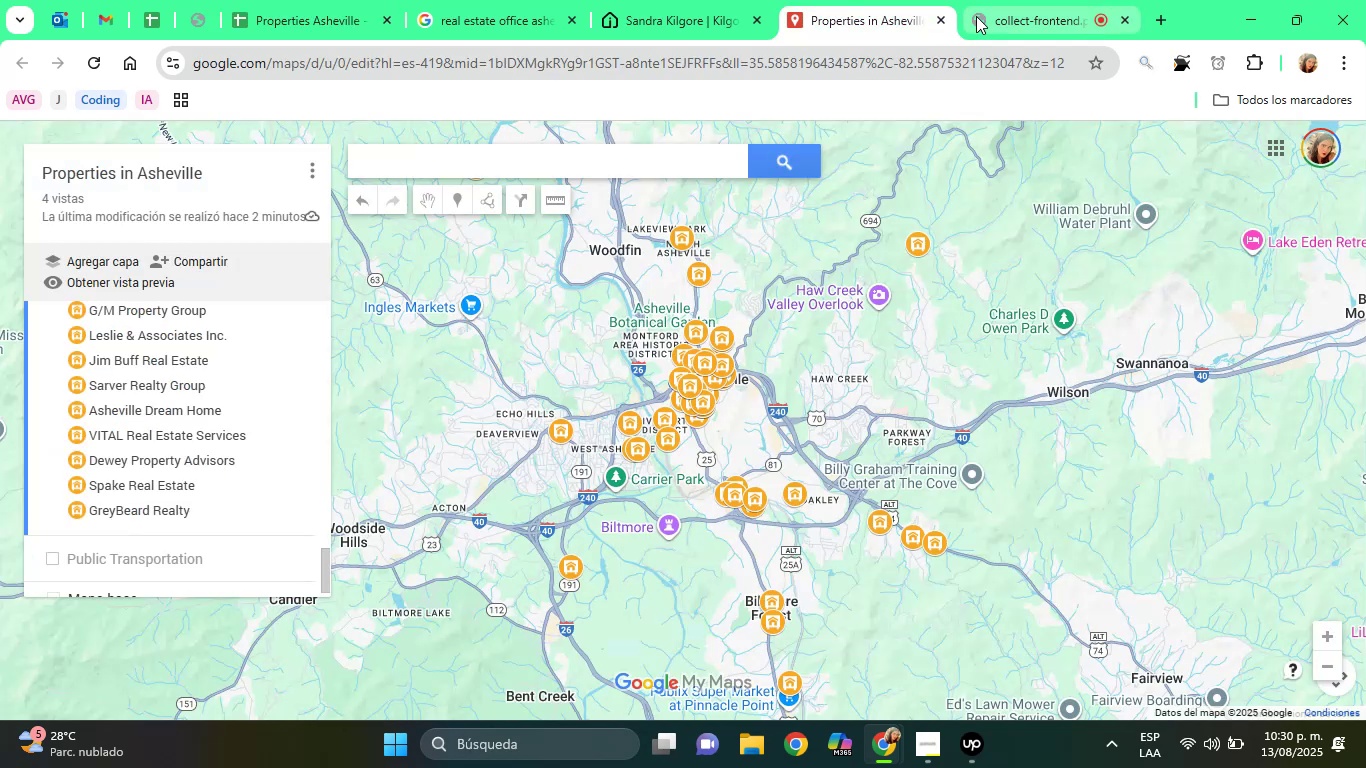 
left_click([976, 16])
 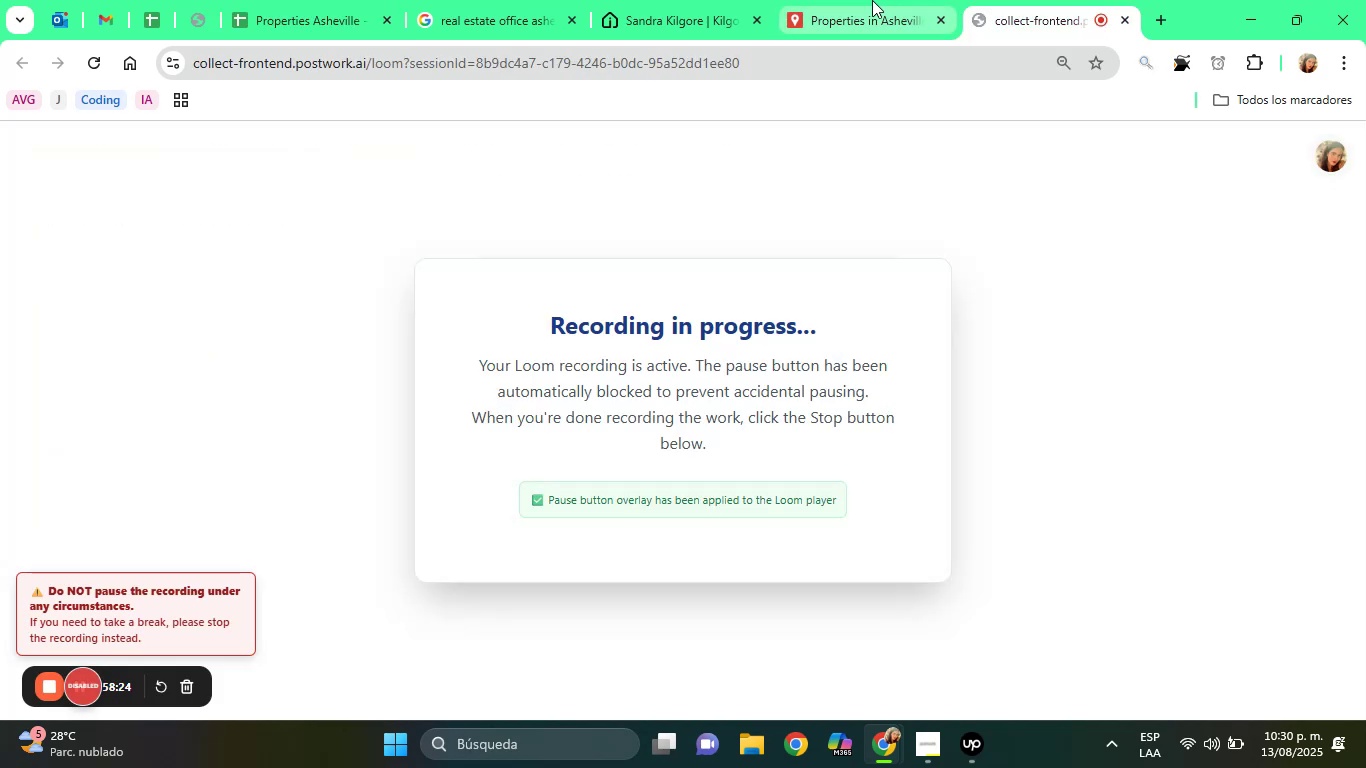 
left_click([872, 0])
 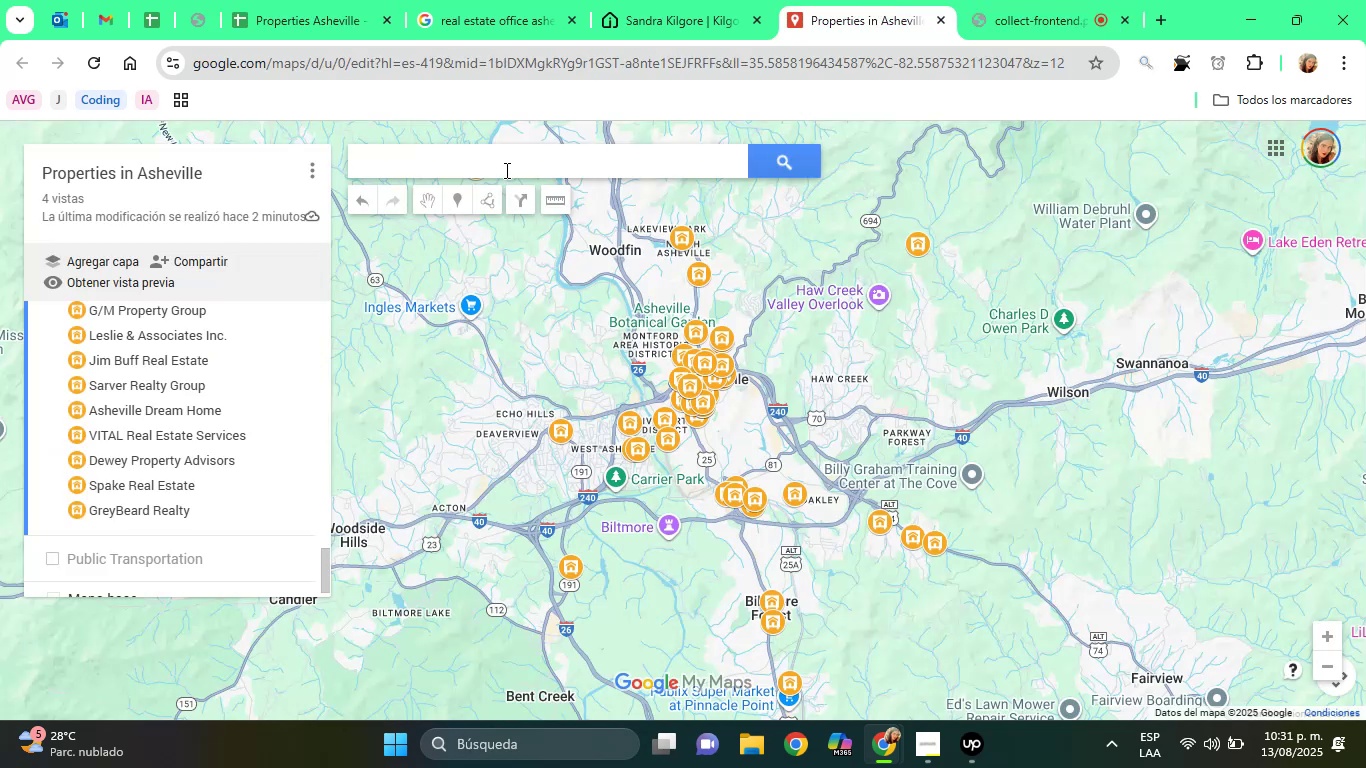 
right_click([505, 170])
 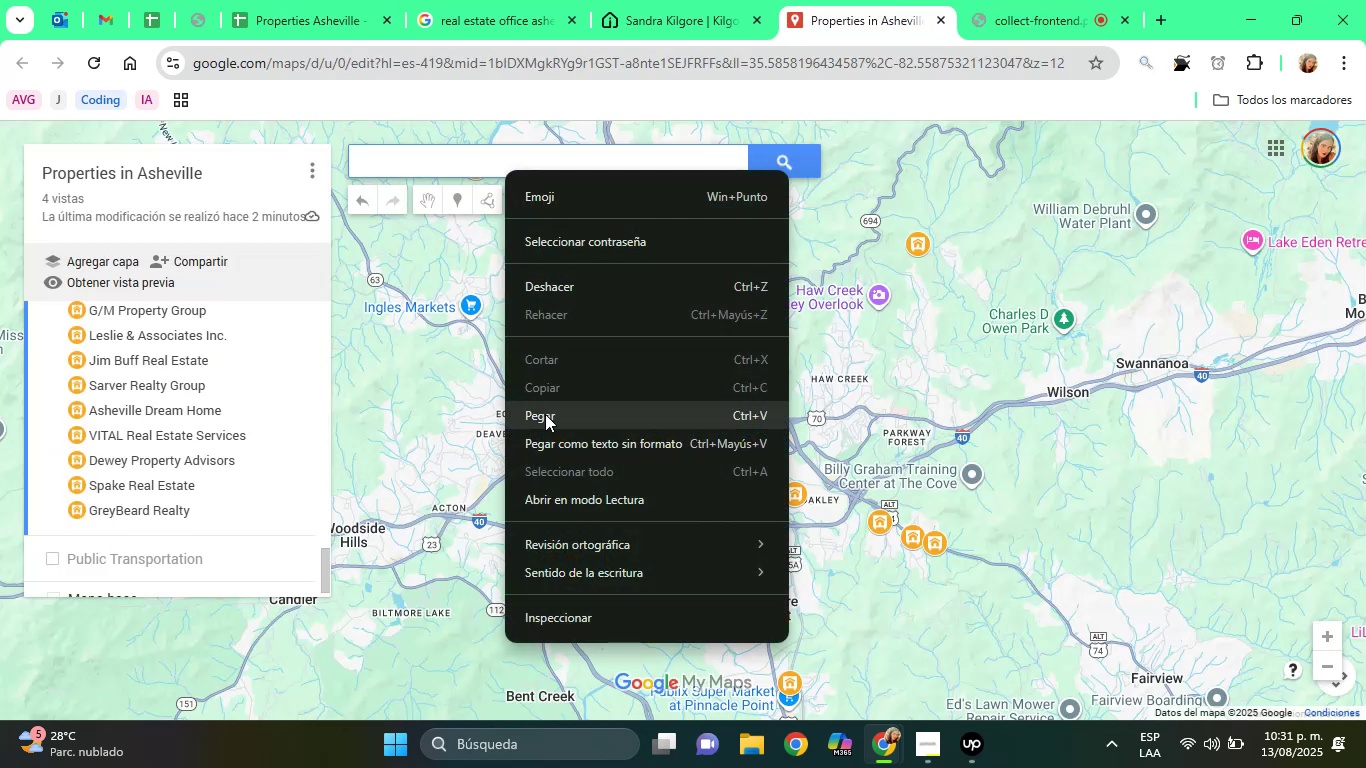 
left_click([545, 415])
 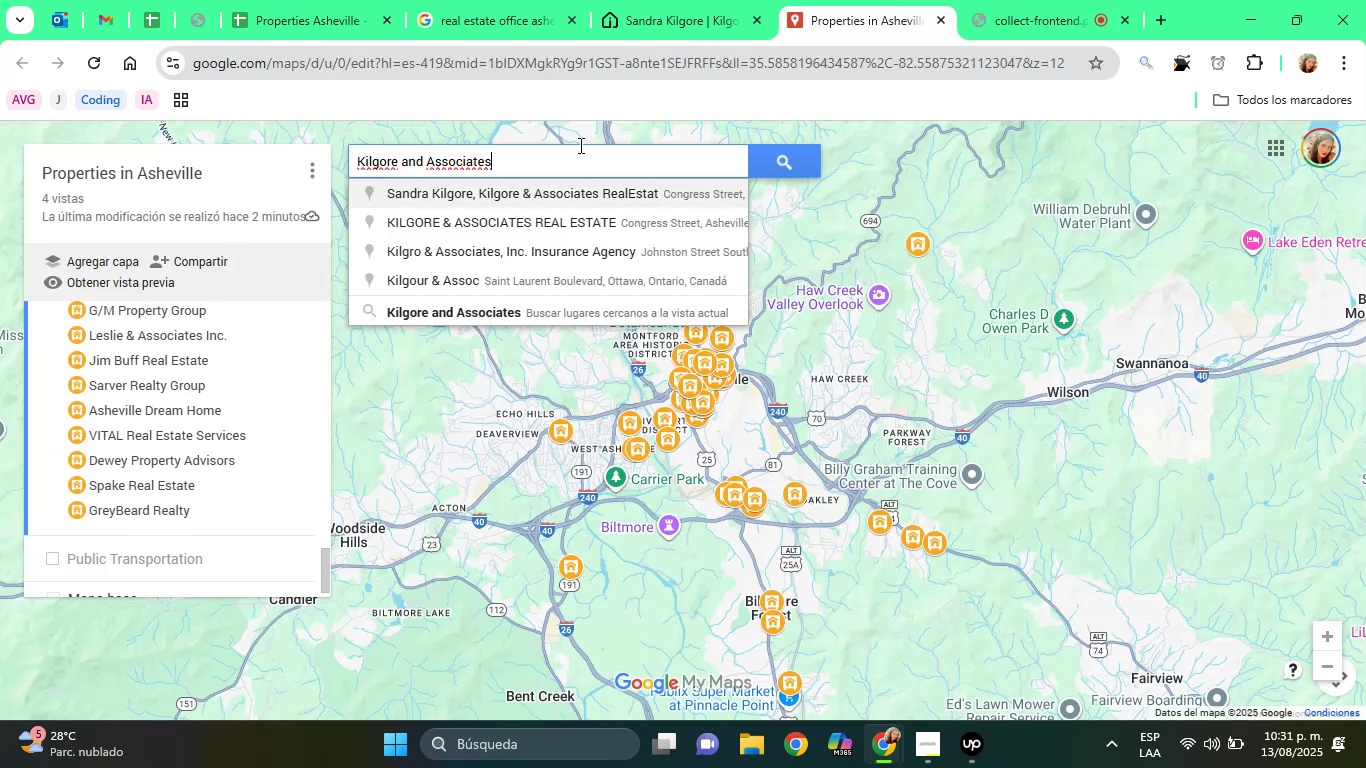 
double_click([572, 147])
 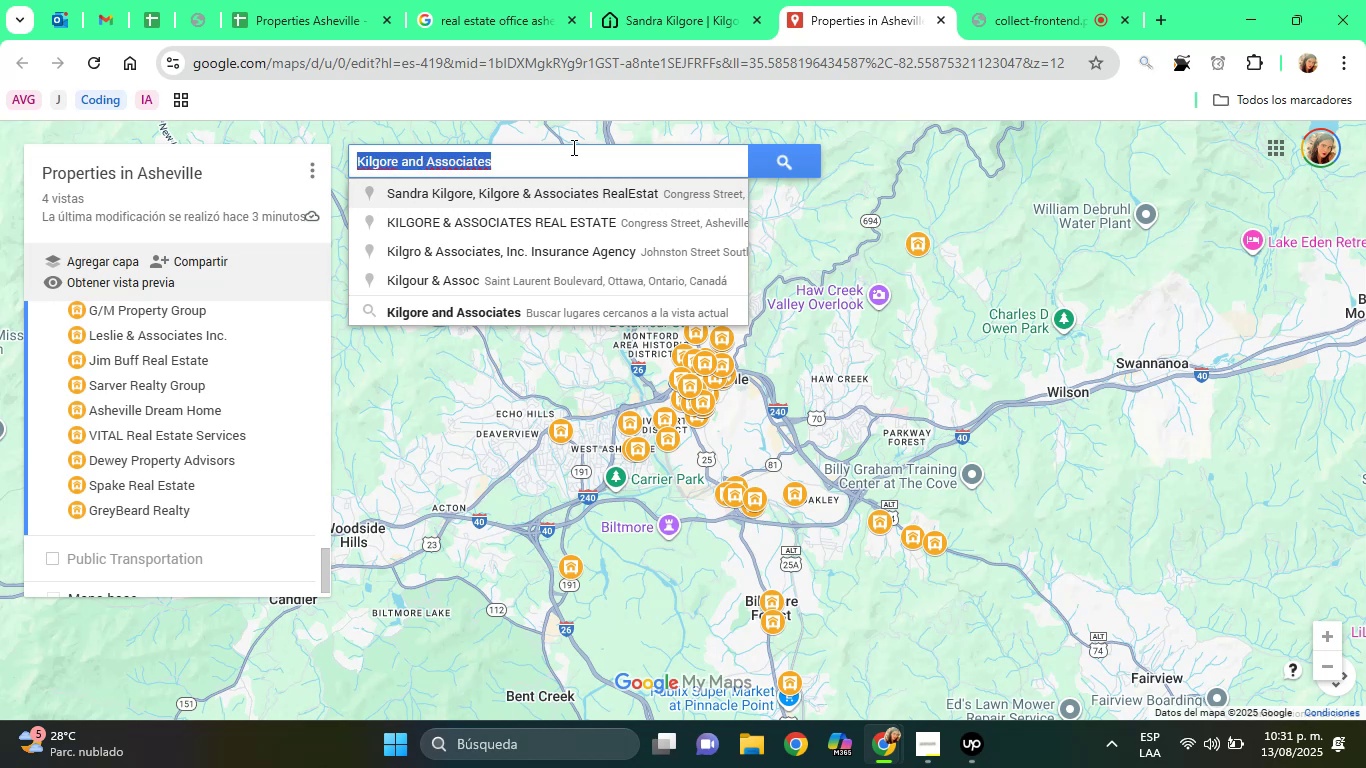 
triple_click([572, 147])
 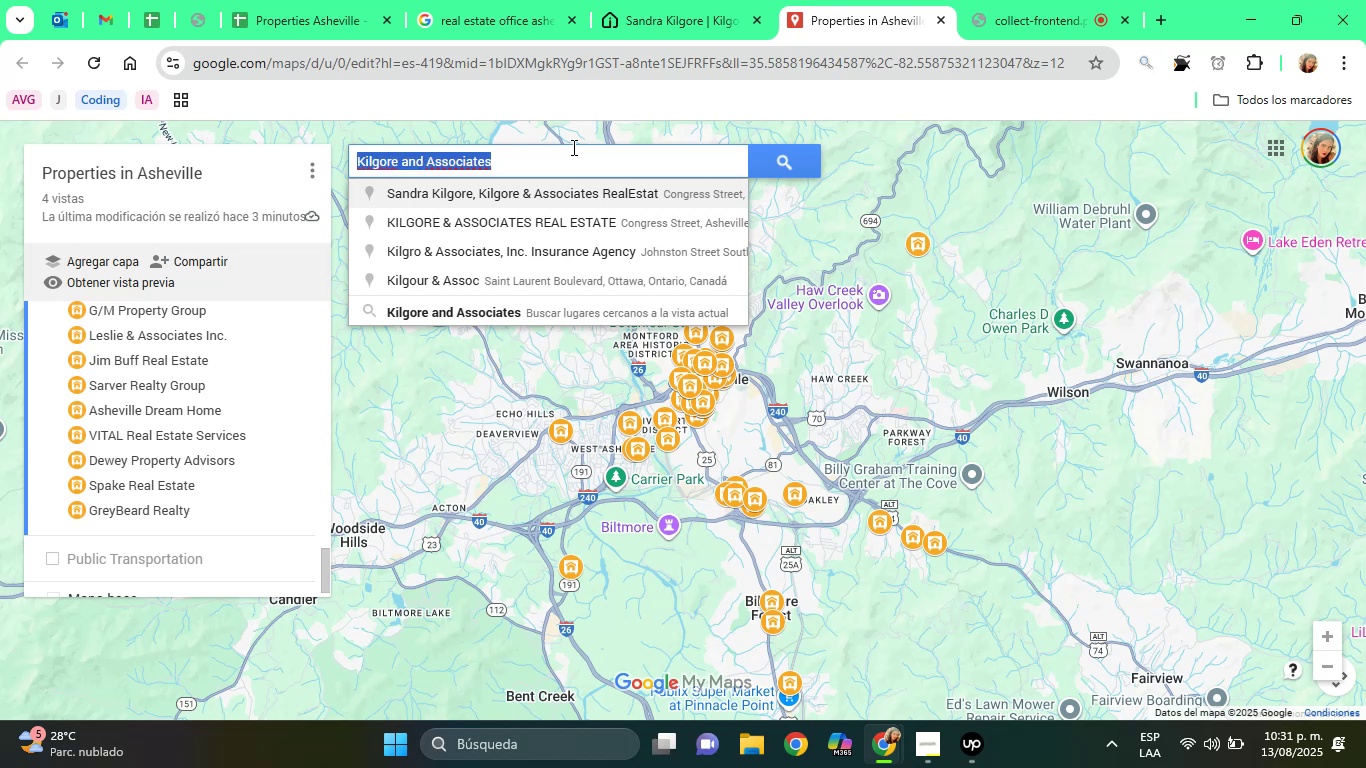 
key(Backspace)
 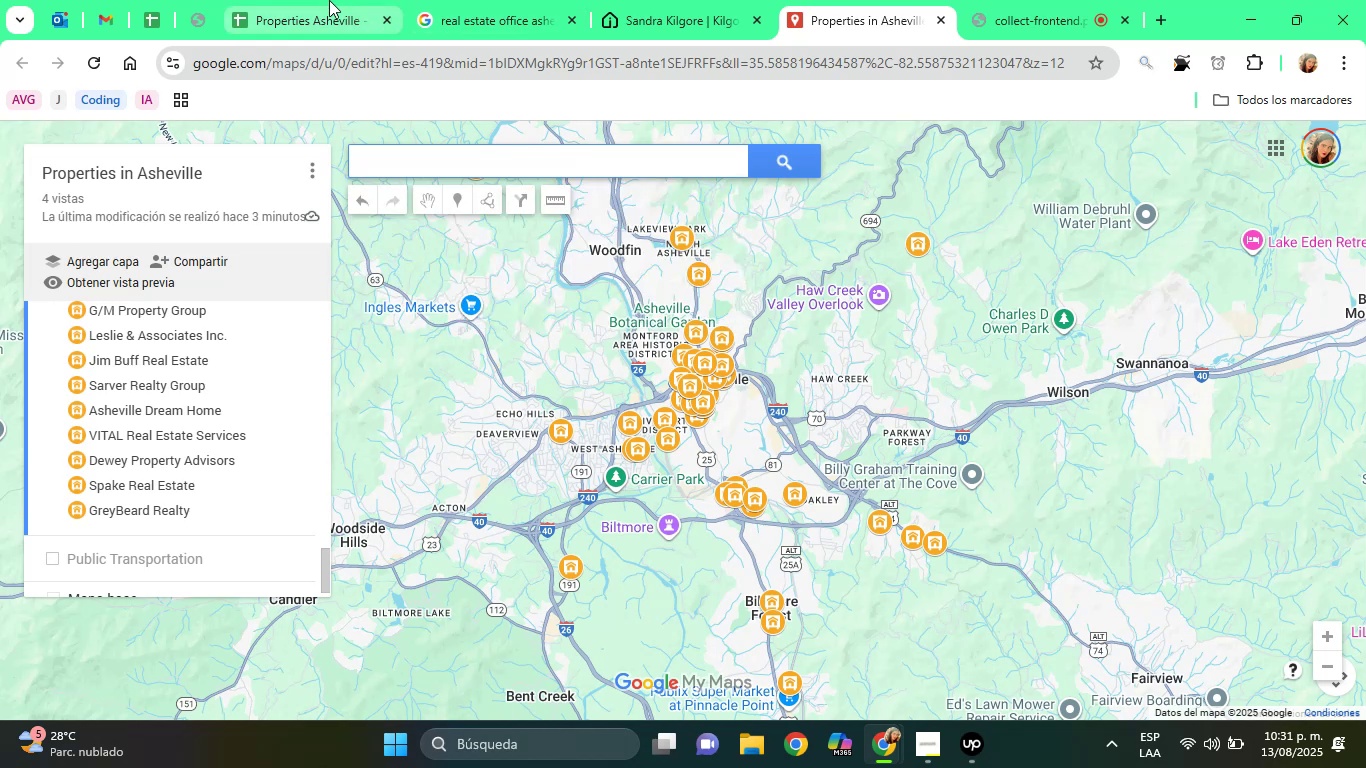 
left_click([327, 0])
 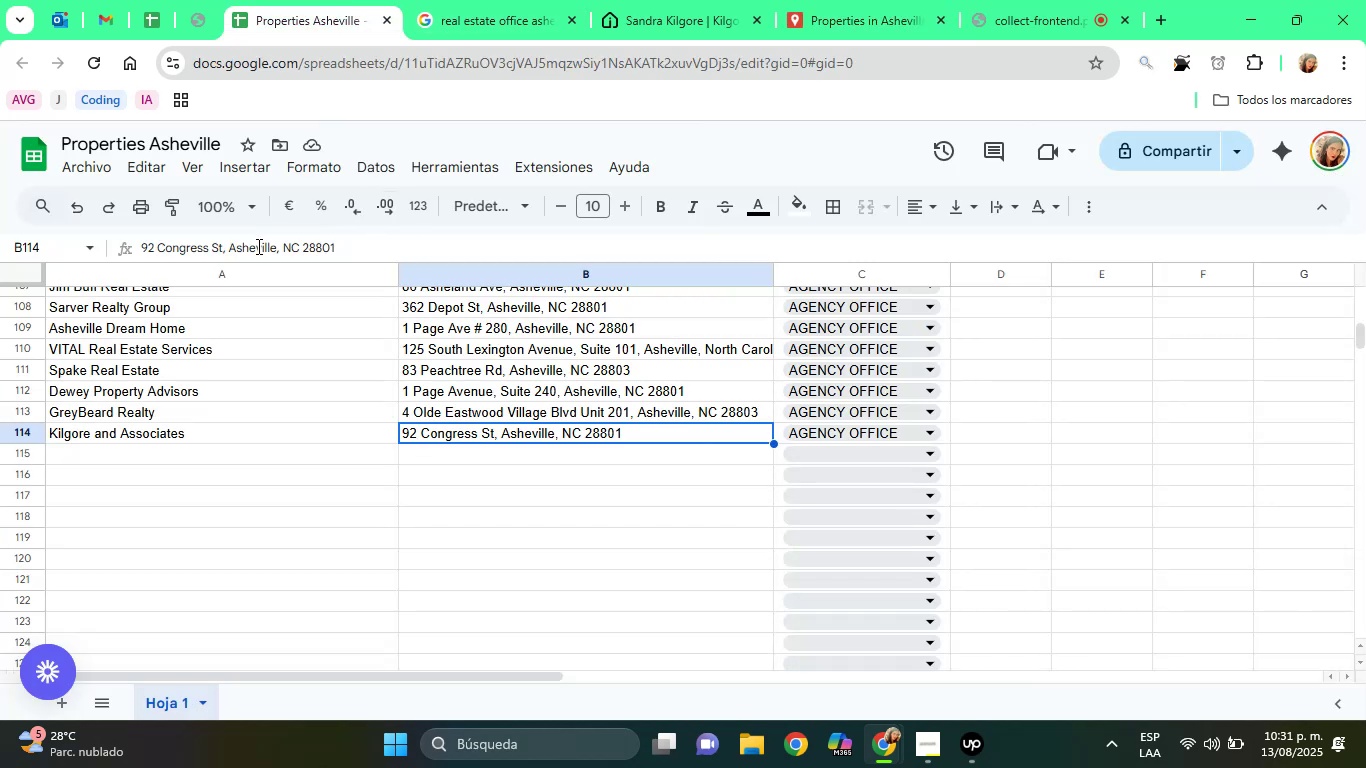 
double_click([256, 246])
 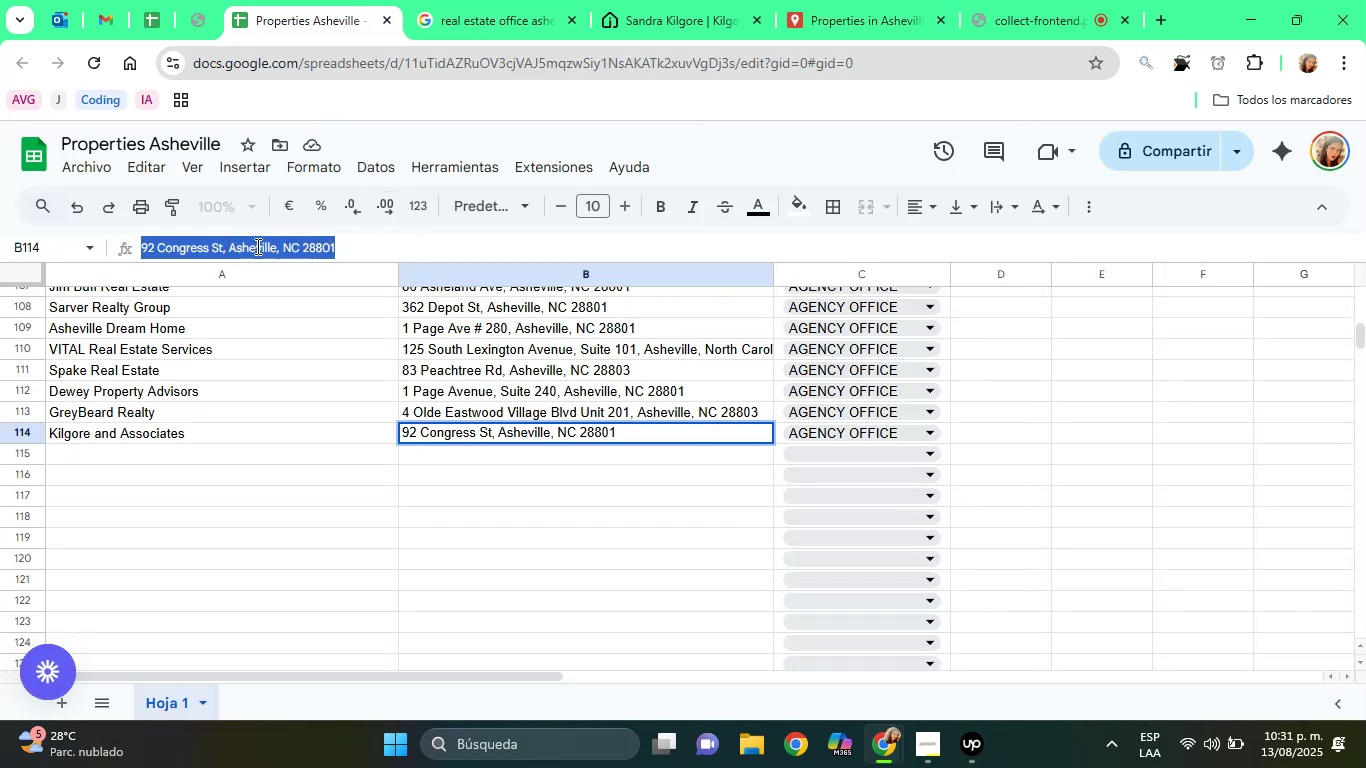 
triple_click([256, 246])
 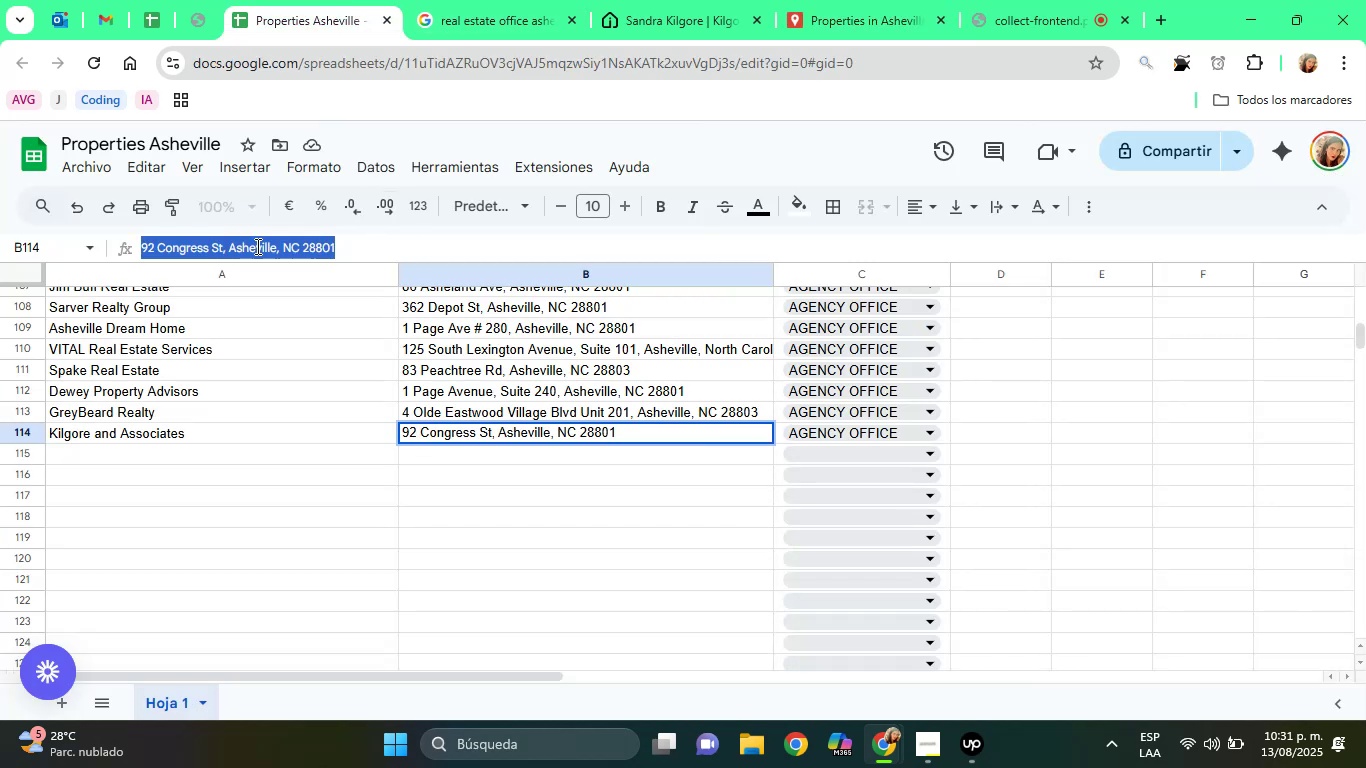 
right_click([256, 246])
 